 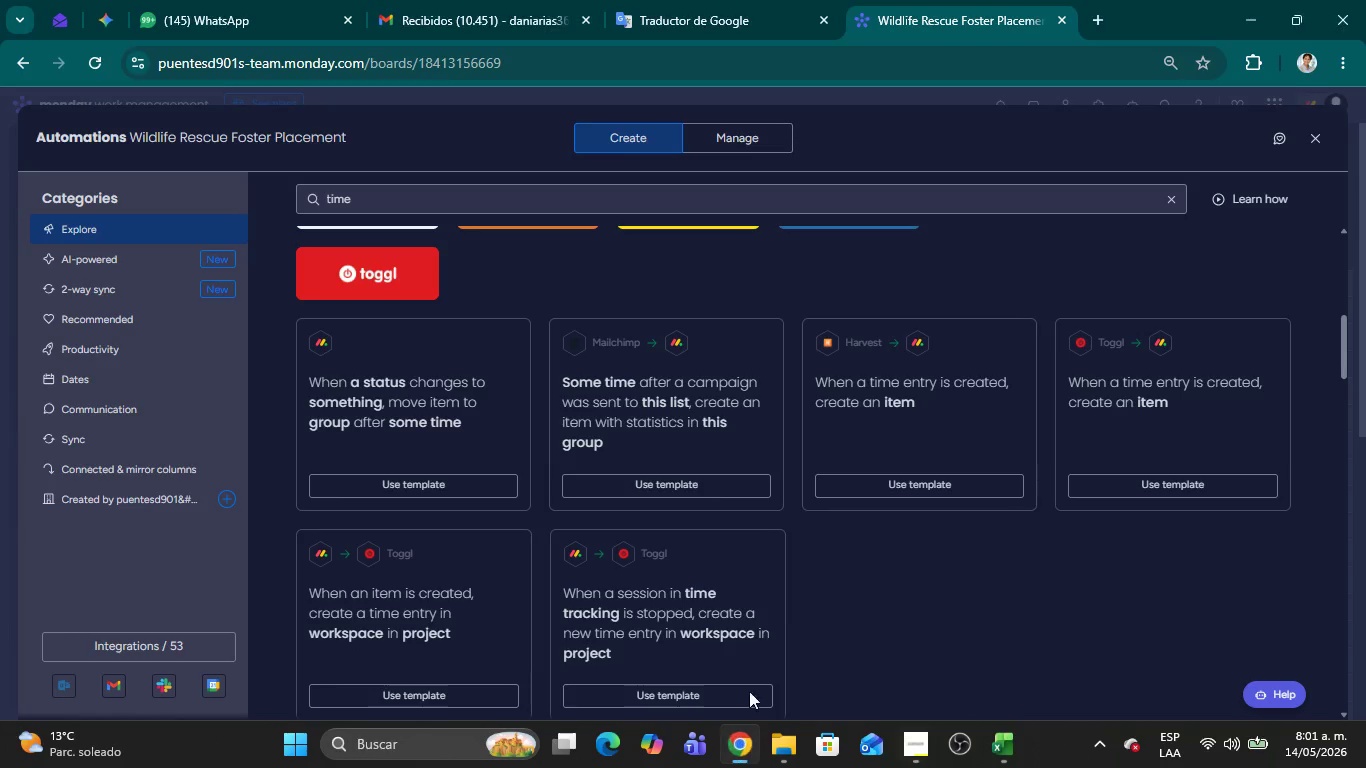 
left_click([880, 618])
 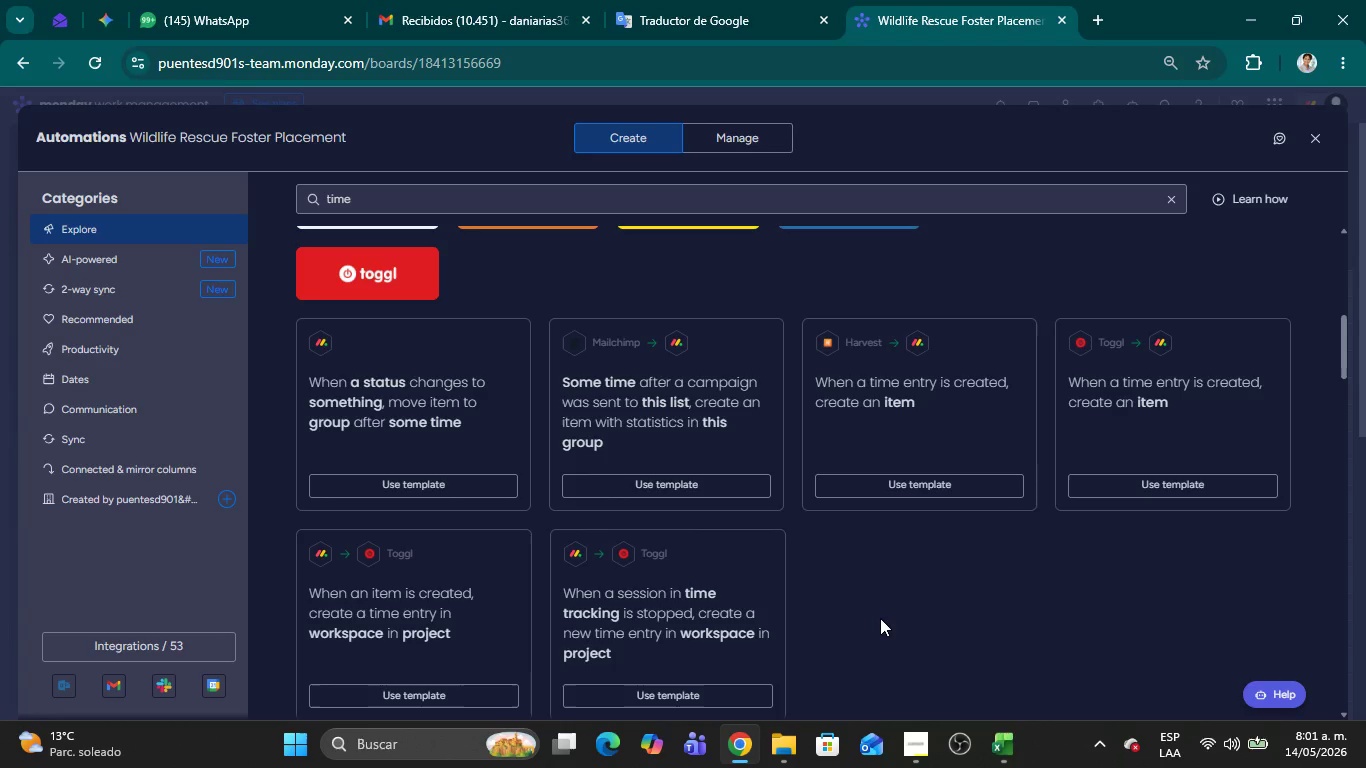 
wait(21.3)
 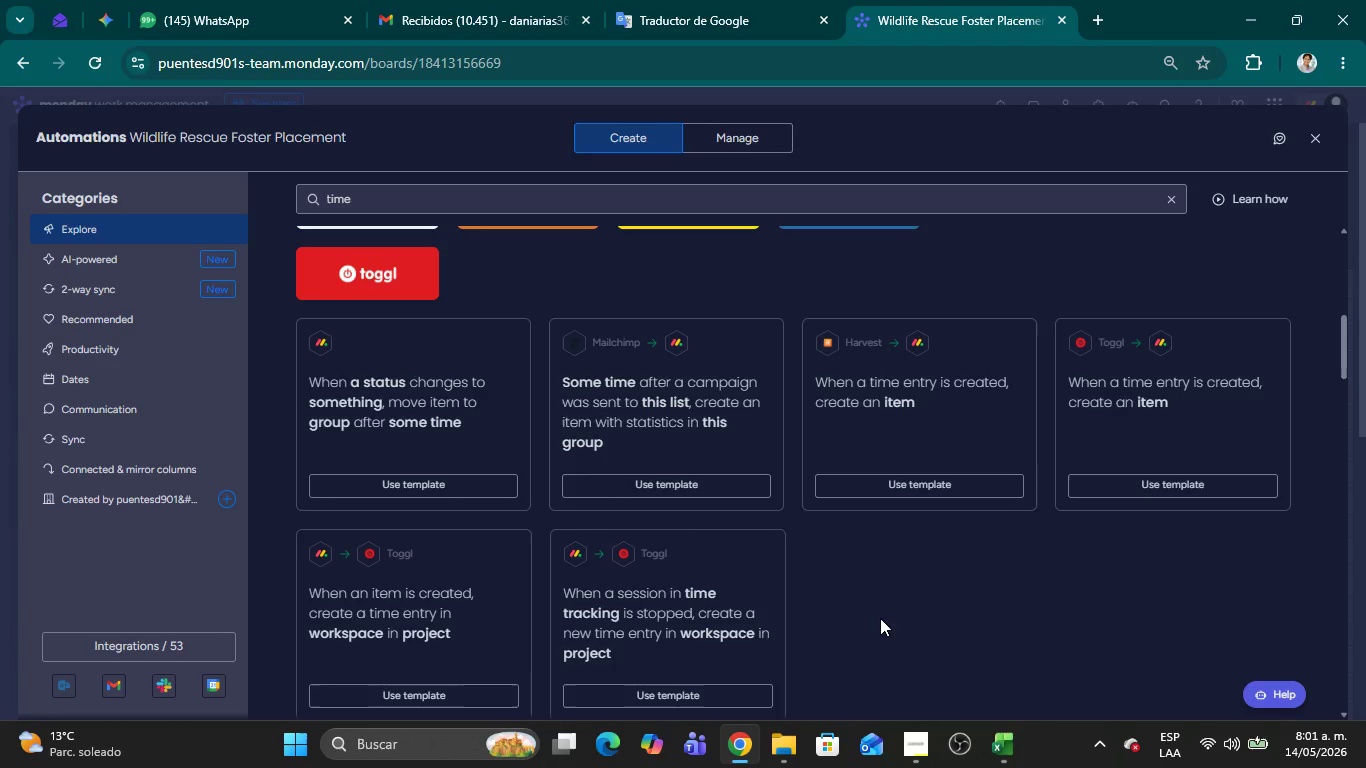 
scroll: coordinate [829, 453], scroll_direction: up, amount: 16.0
 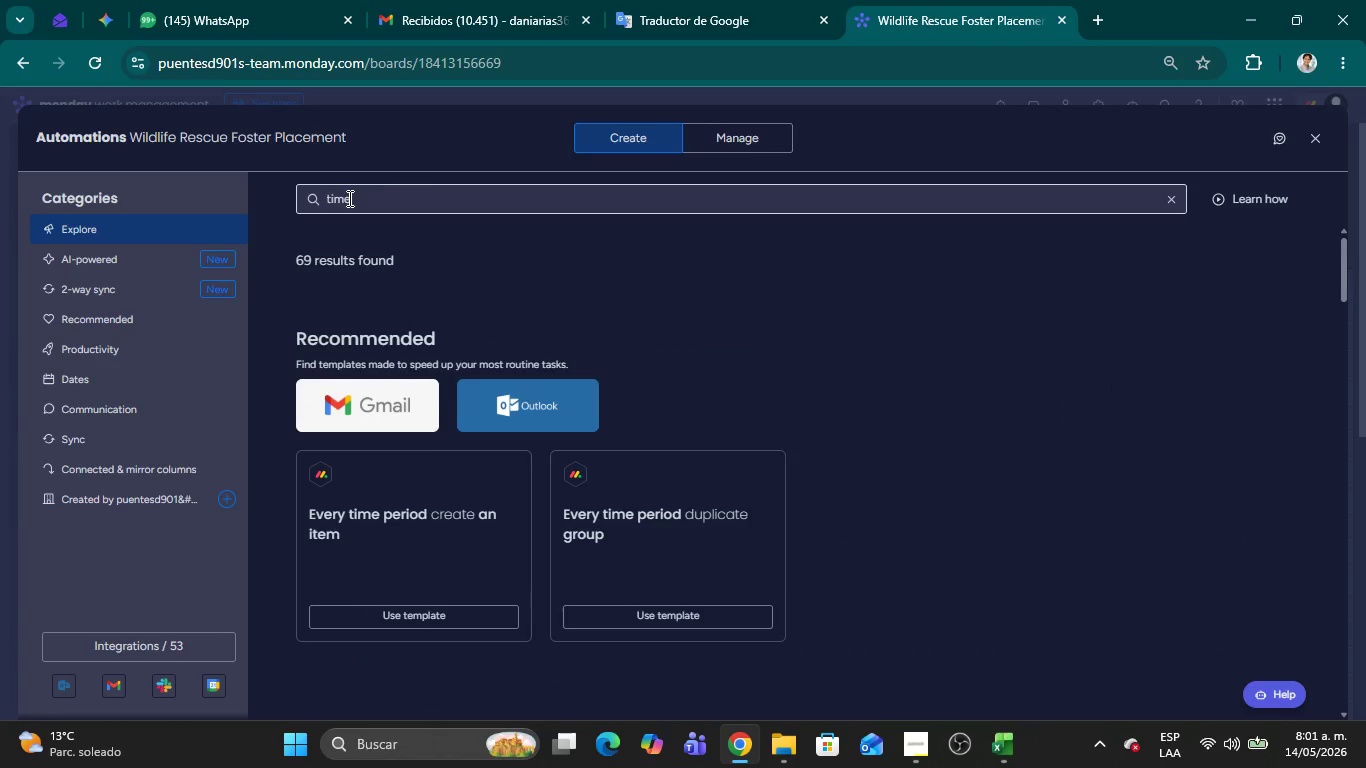 
left_click([381, 196])
 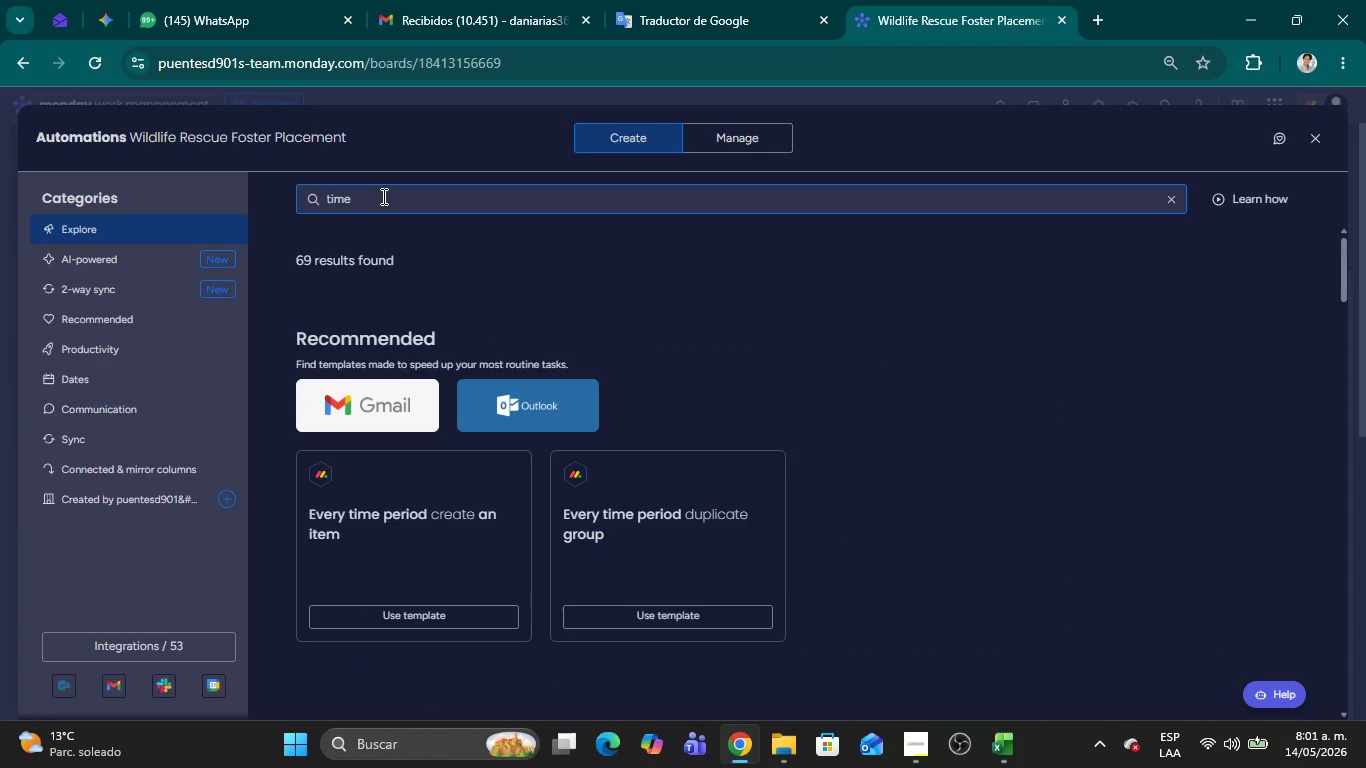 
type( monitoring)
 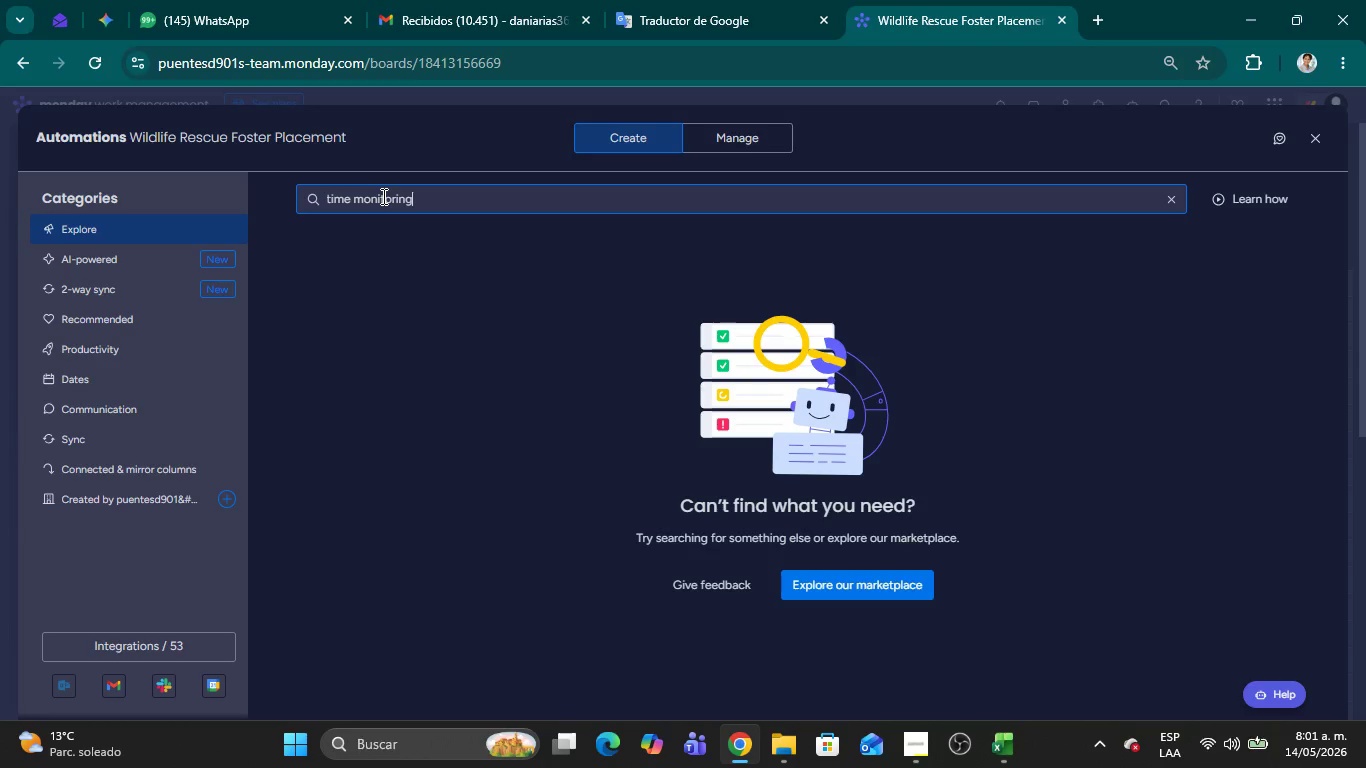 
wait(7.38)
 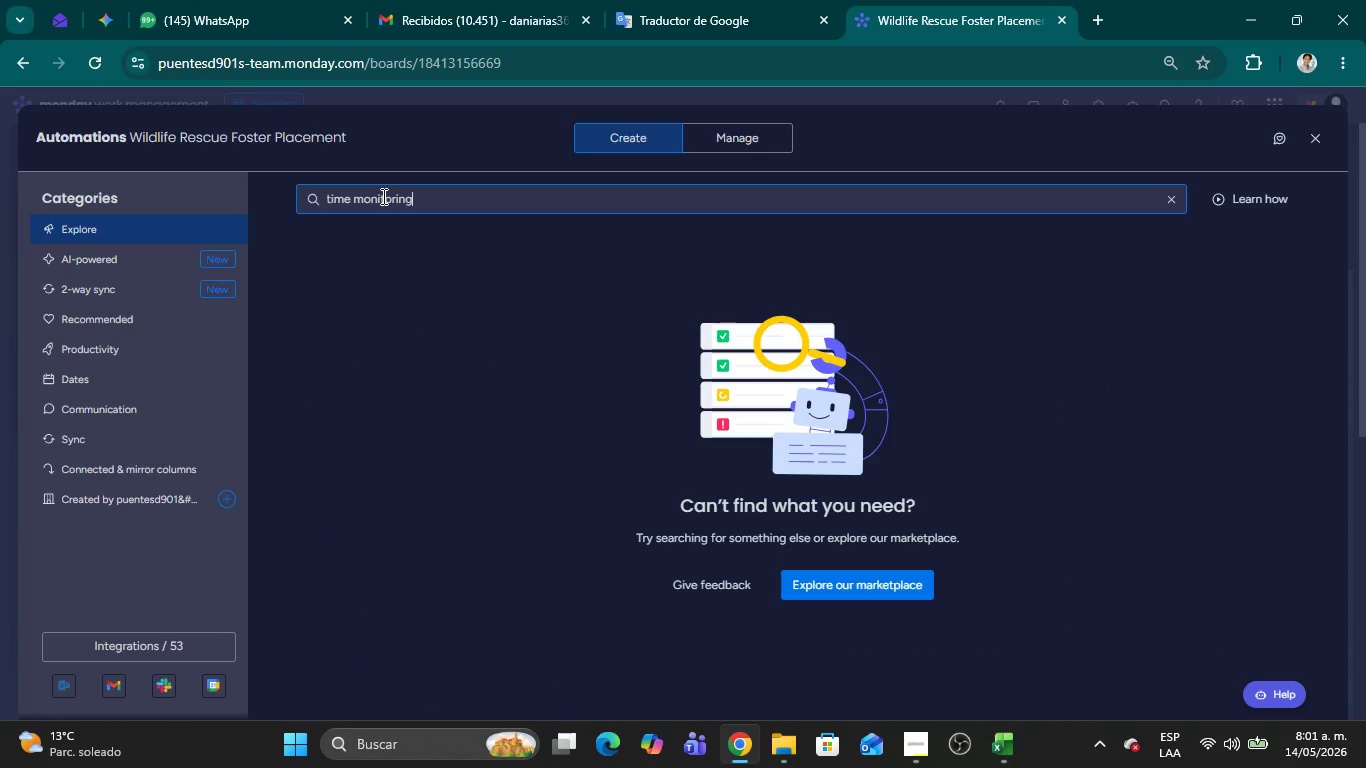 
left_click([140, 373])
 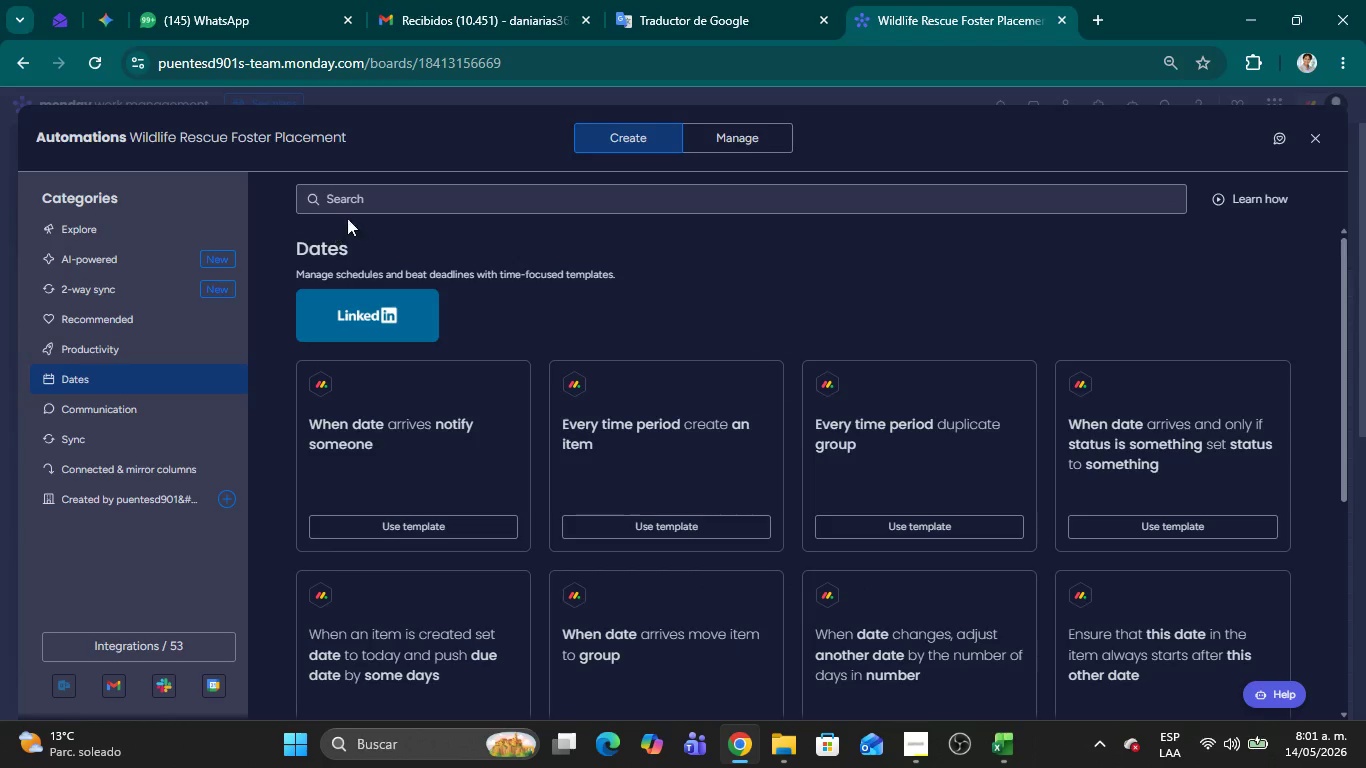 
left_click([365, 199])
 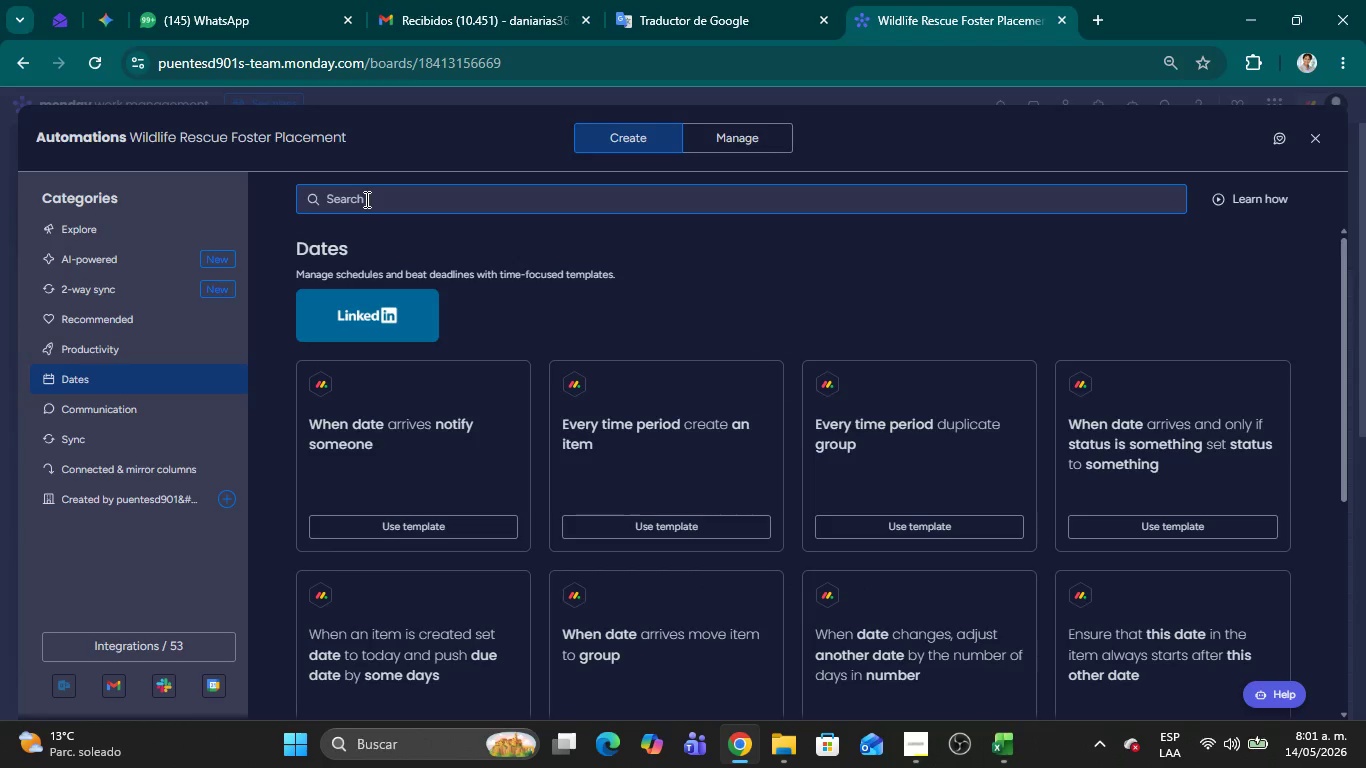 
type(time)
 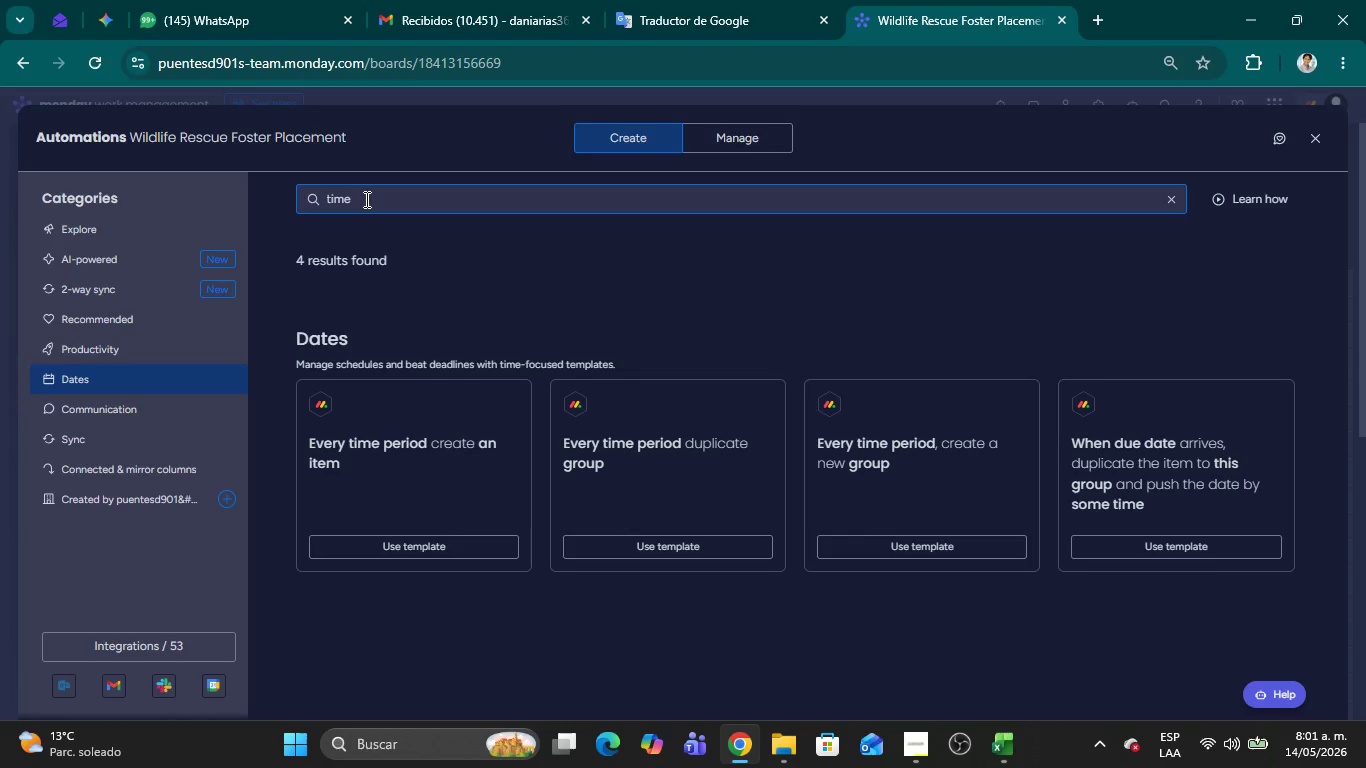 
wait(5.14)
 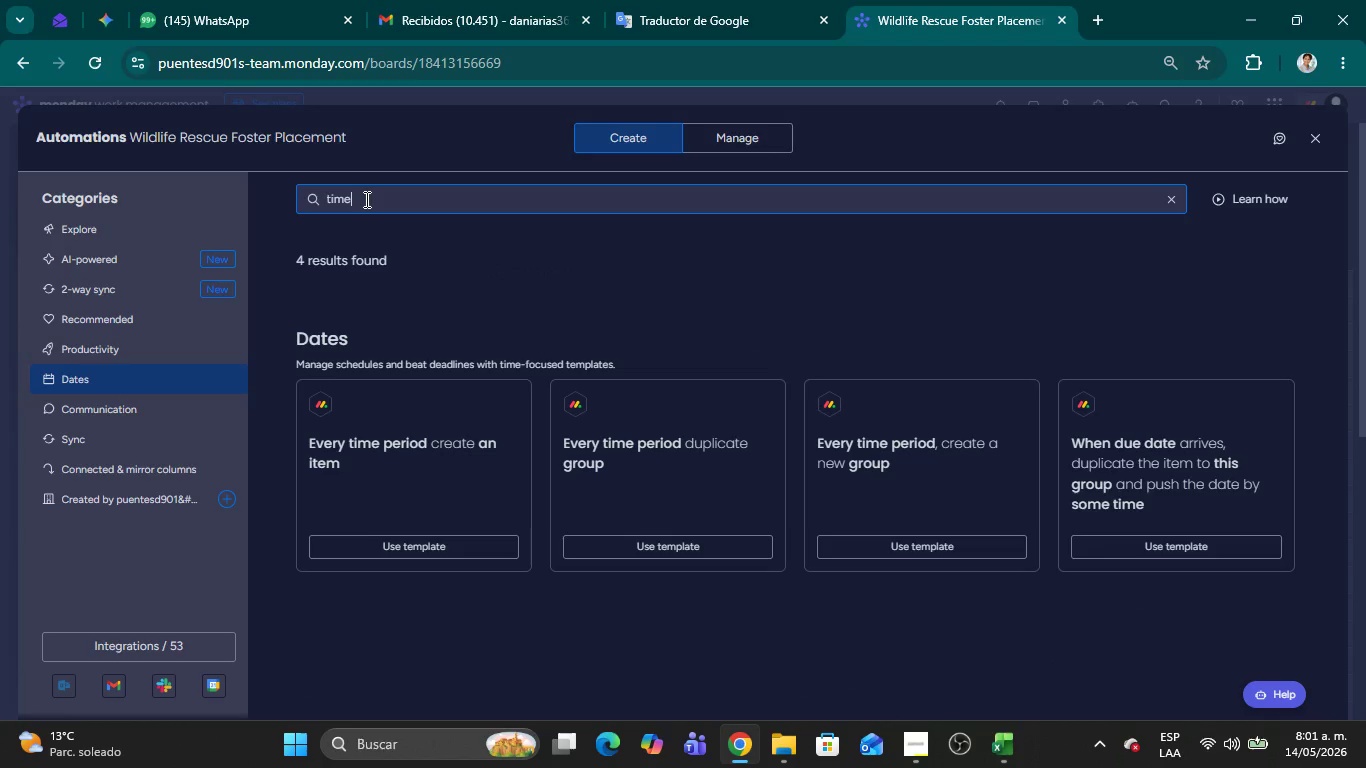 
type( monitoring)
key(Backspace)
key(Backspace)
key(Backspace)
key(Backspace)
key(Backspace)
key(Backspace)
 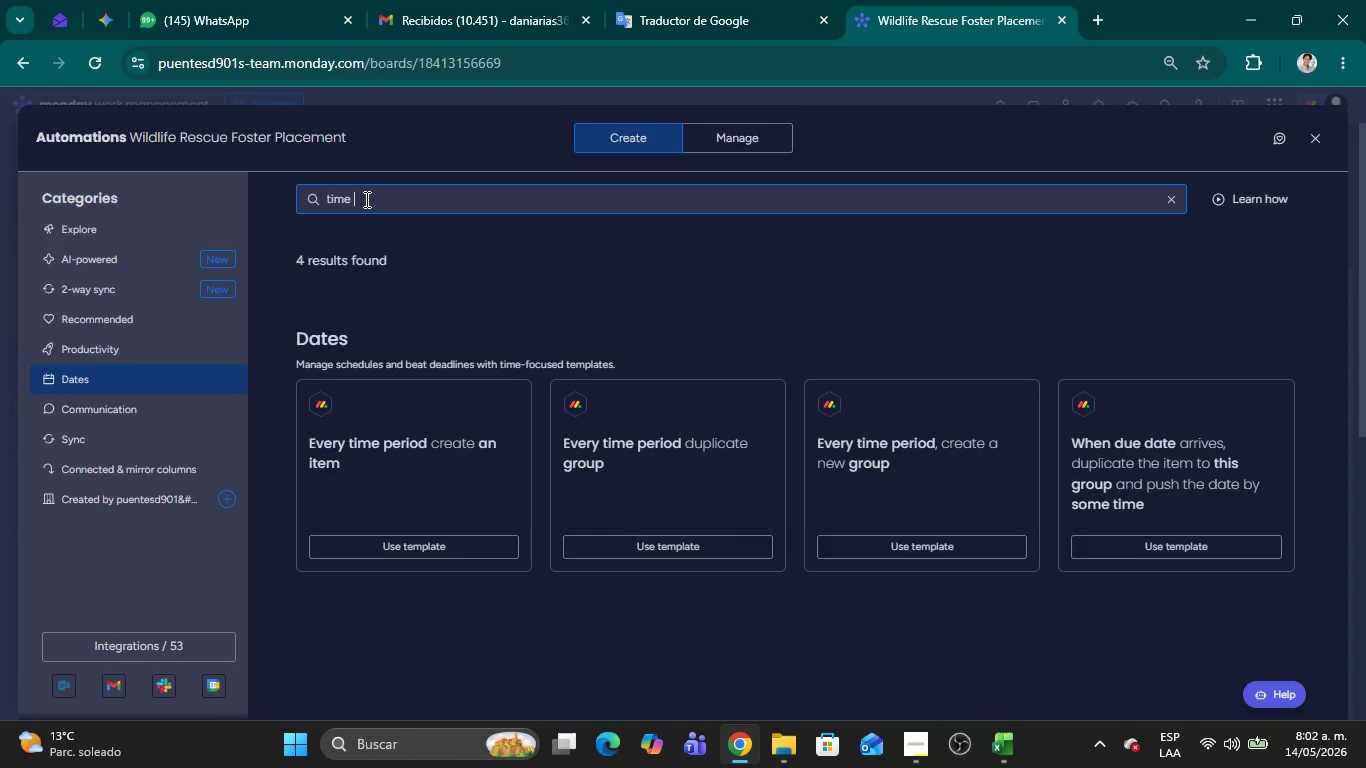 
left_click([913, 605])
 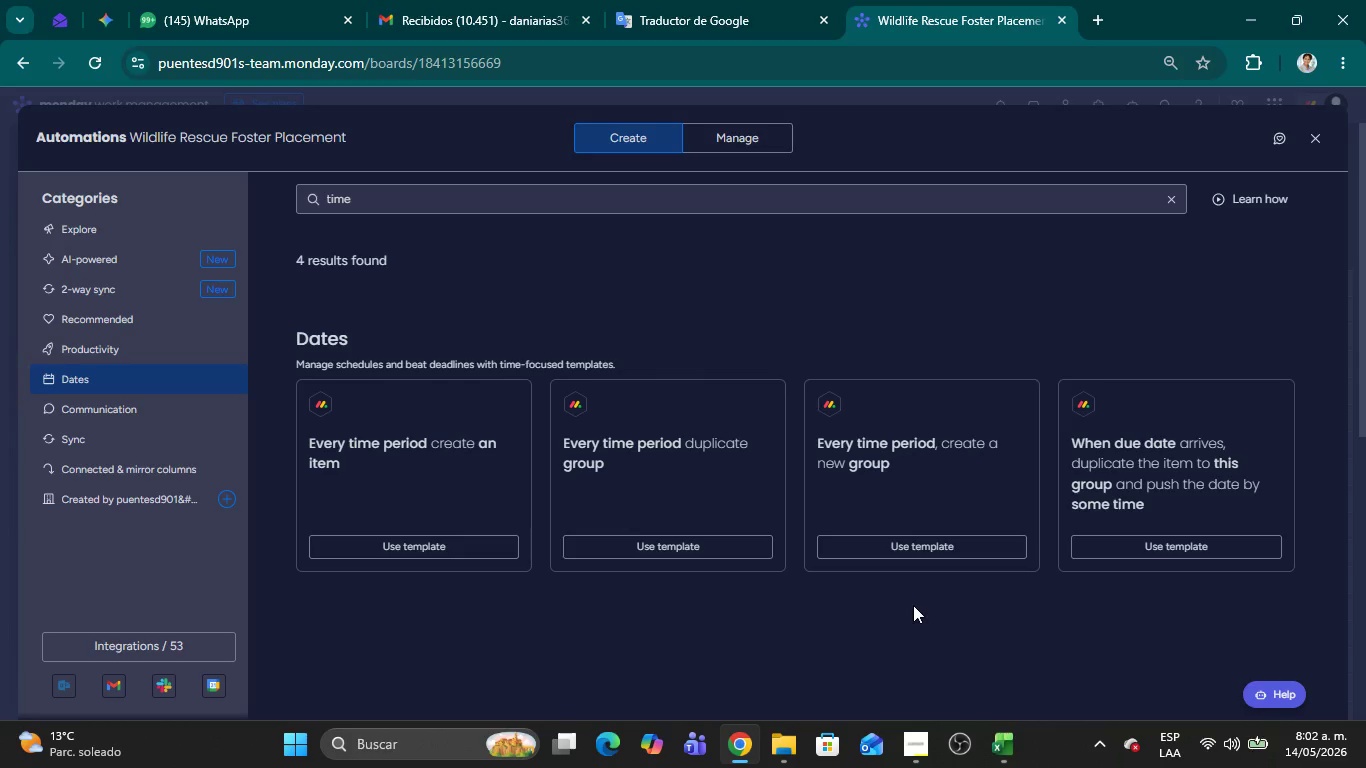 
scroll: coordinate [962, 327], scroll_direction: down, amount: 4.0
 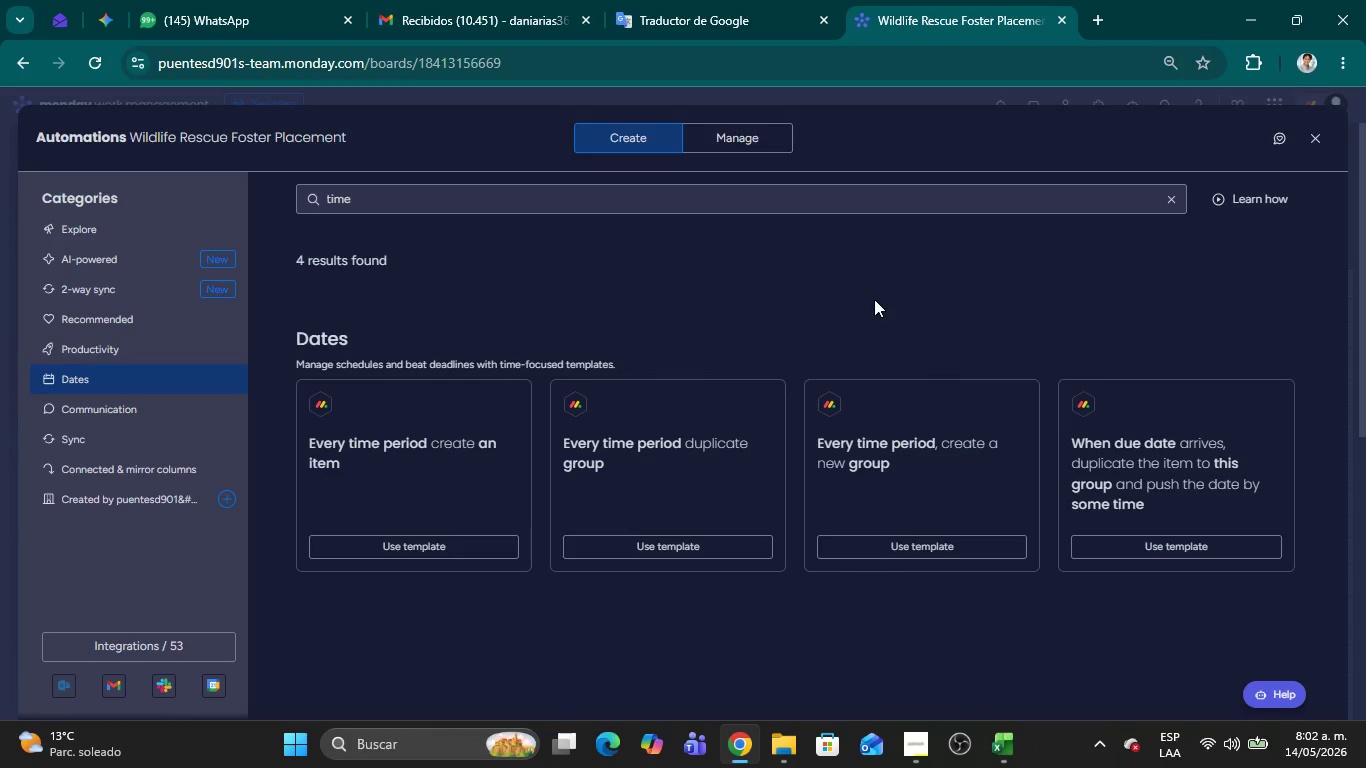 
left_click([873, 298])
 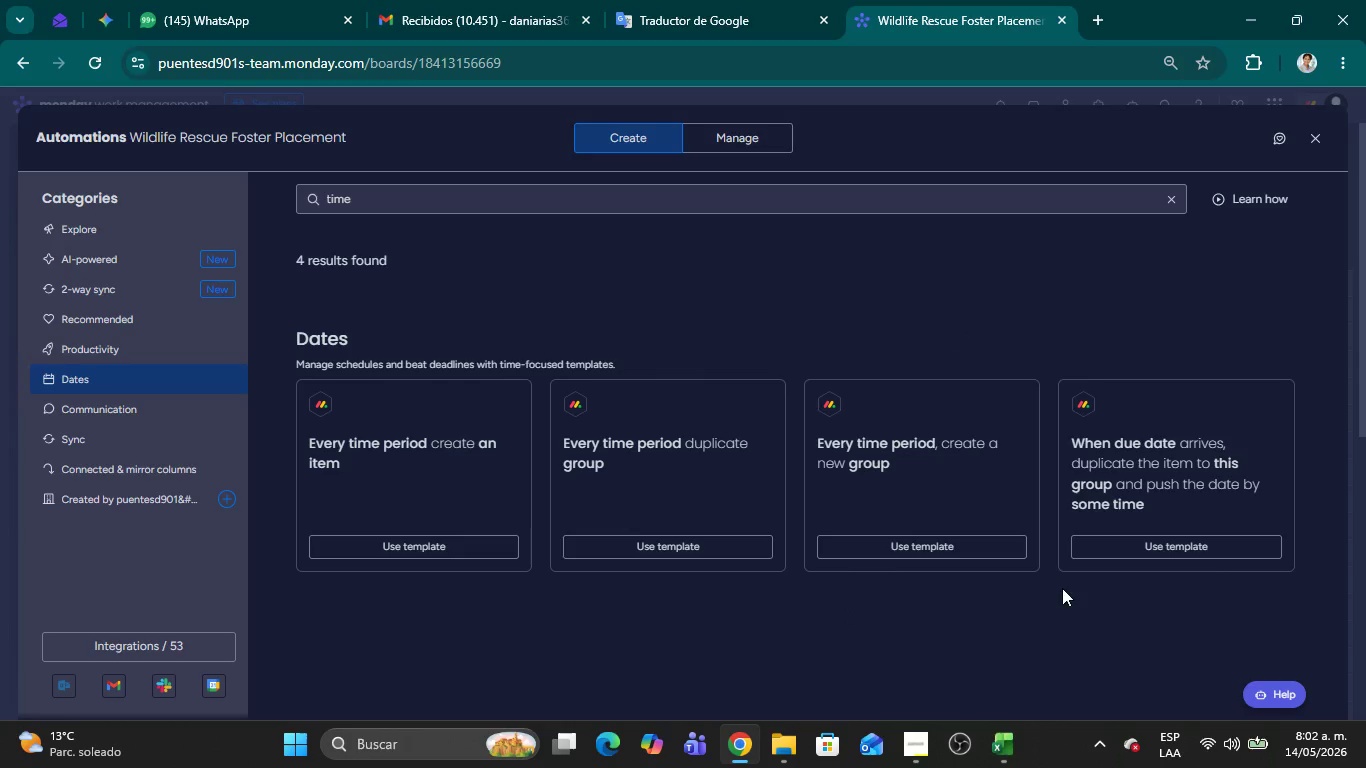 
scroll: coordinate [1084, 590], scroll_direction: down, amount: 2.0
 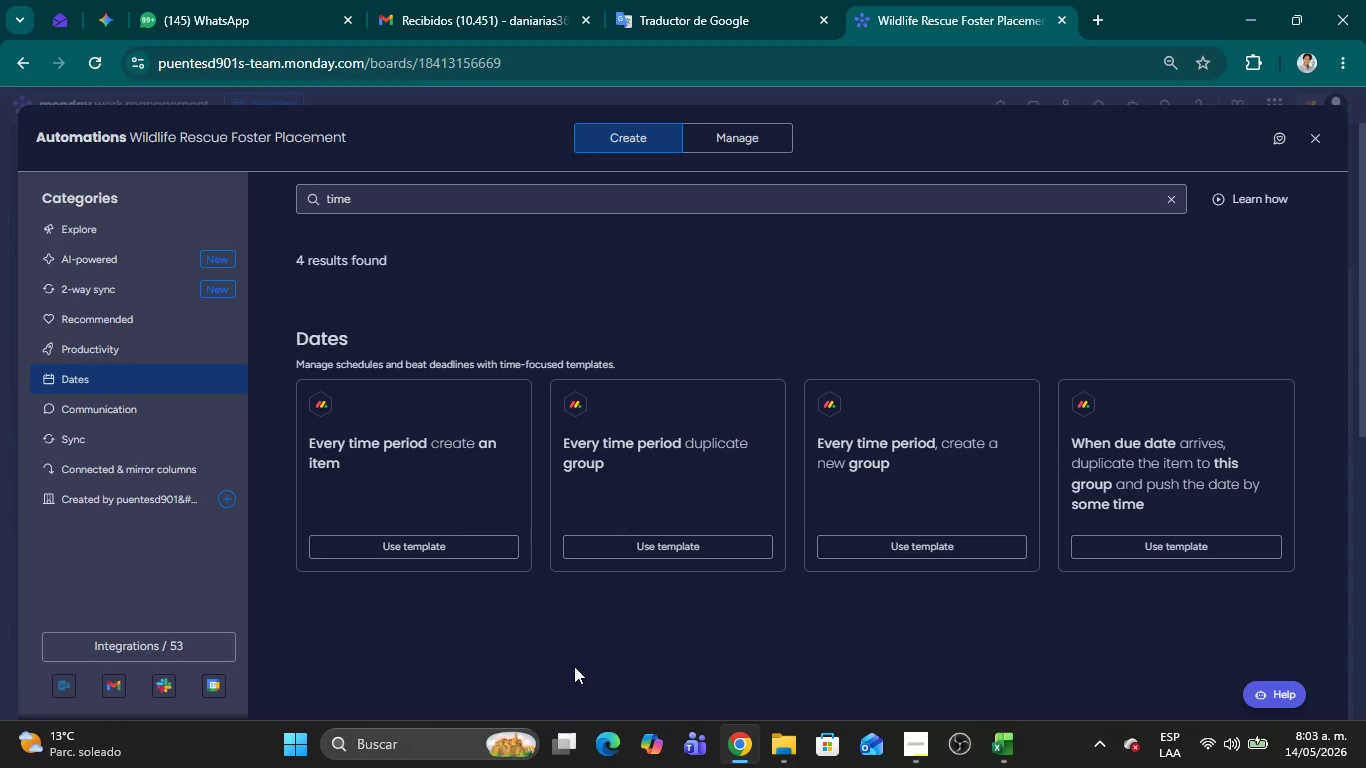 
wait(106.83)
 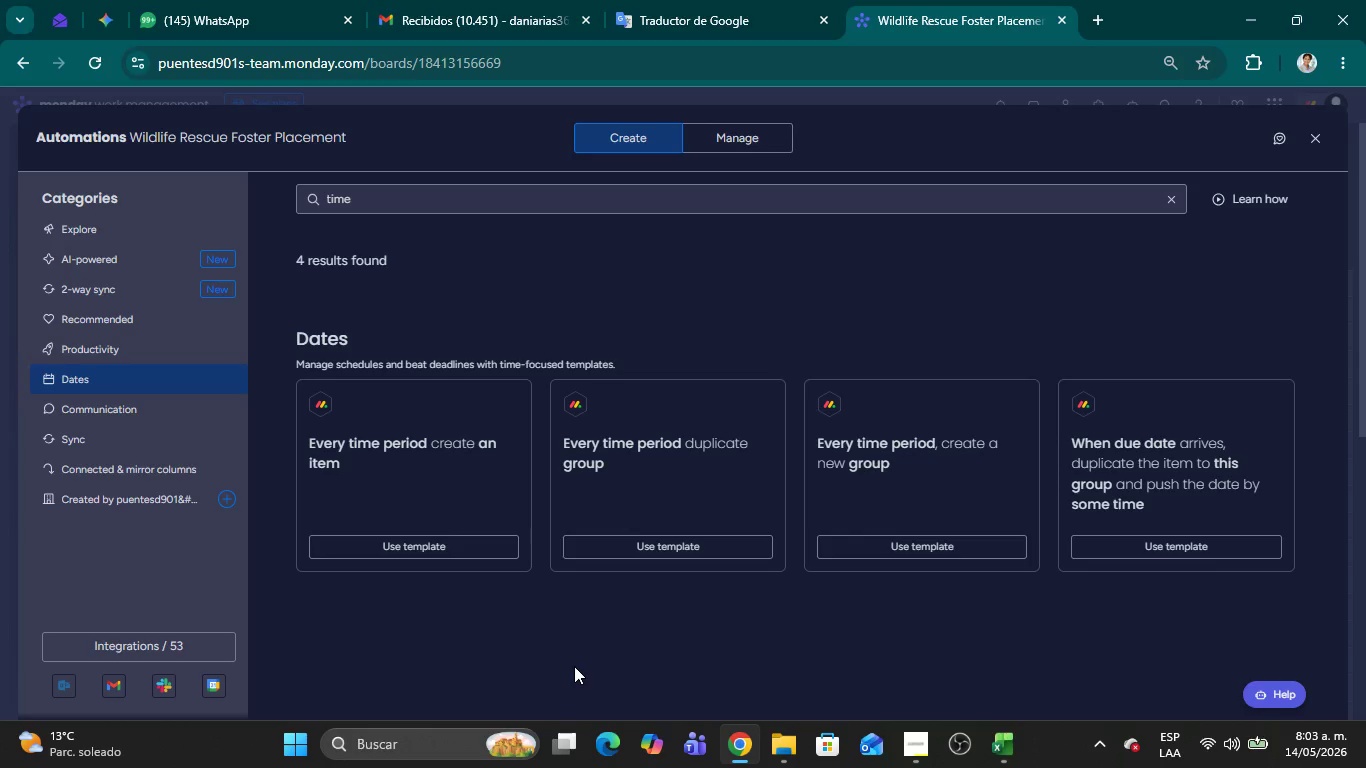 
left_click([106, 241])
 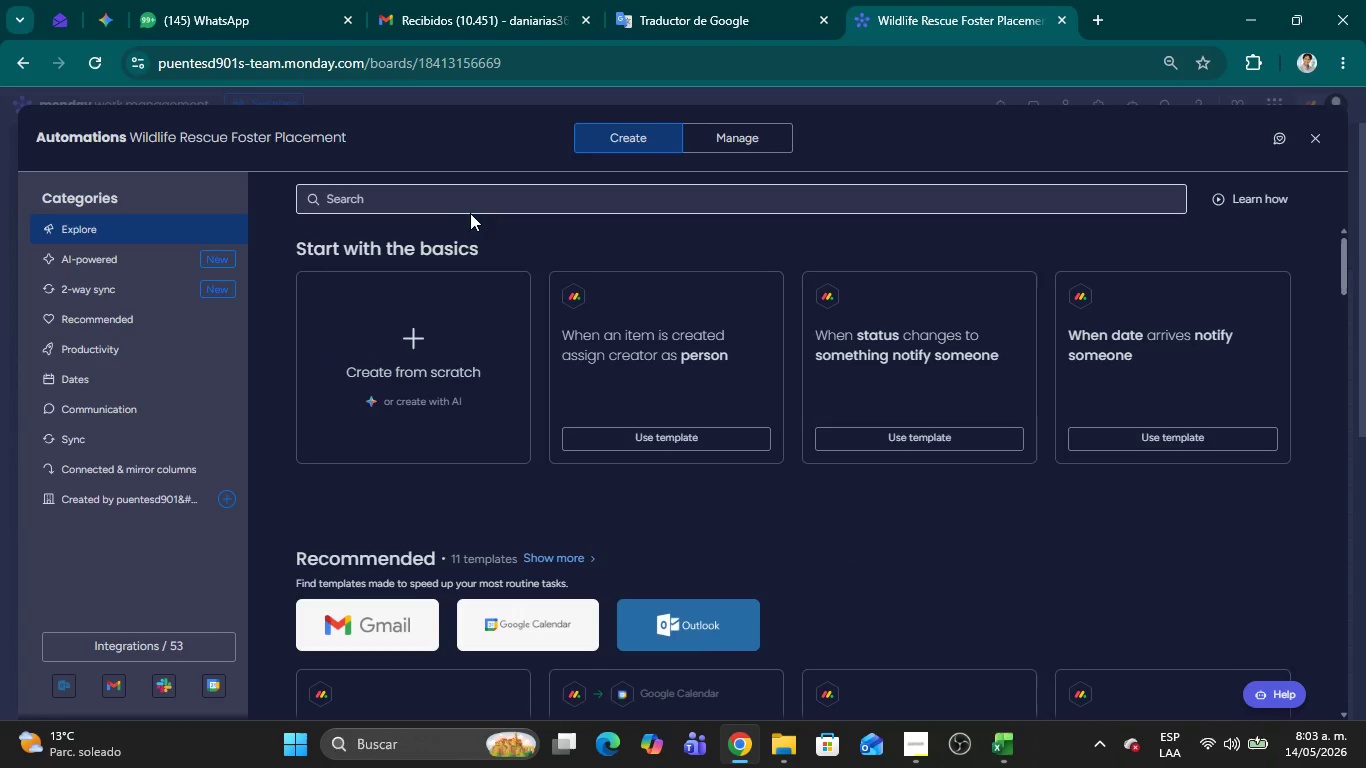 
left_click([460, 213])
 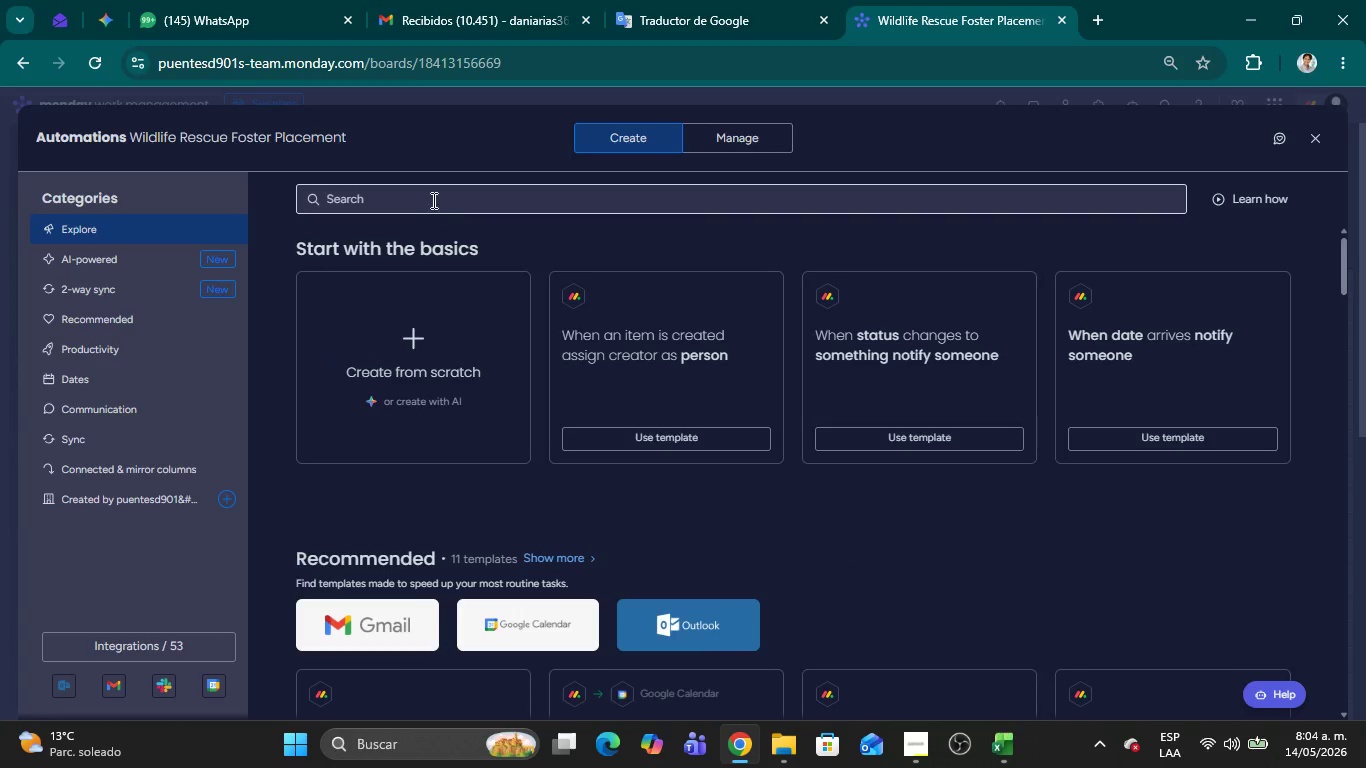 
left_click([432, 200])
 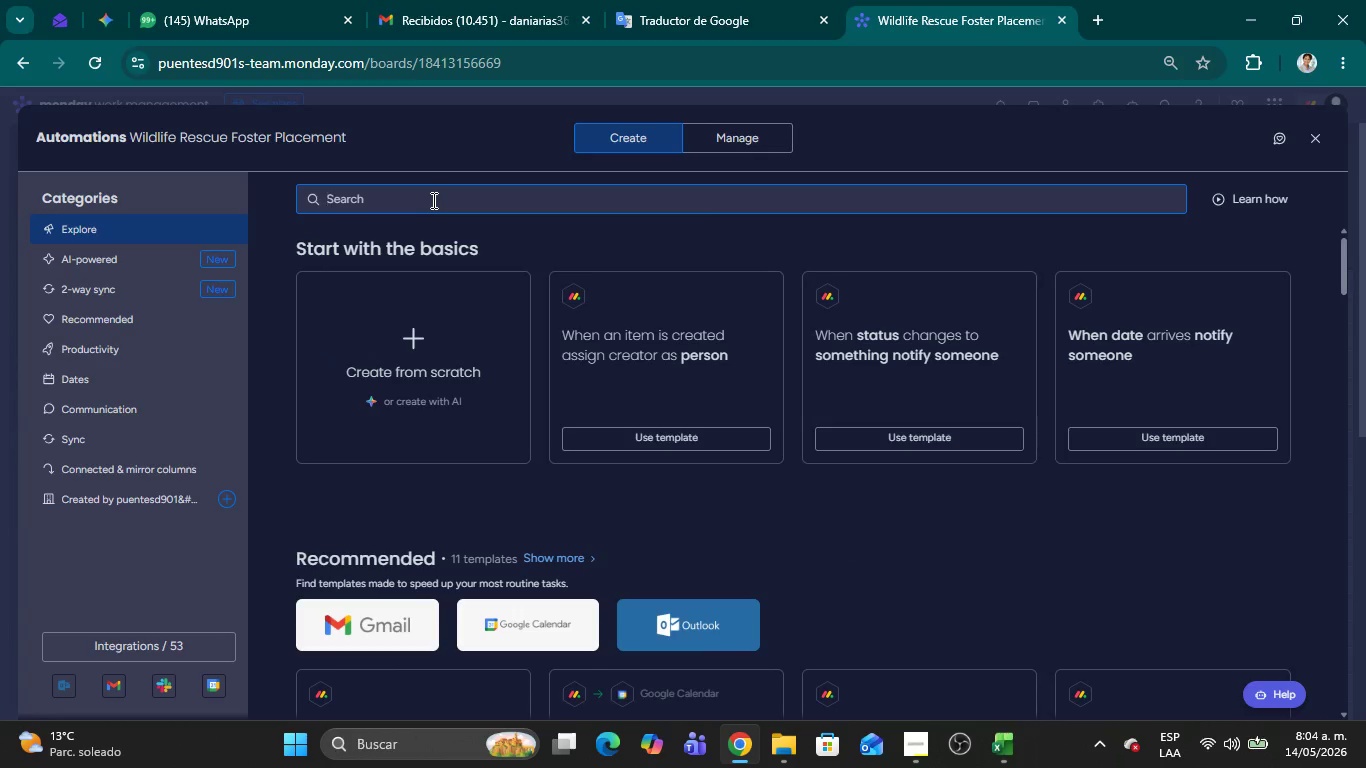 
type(time)
 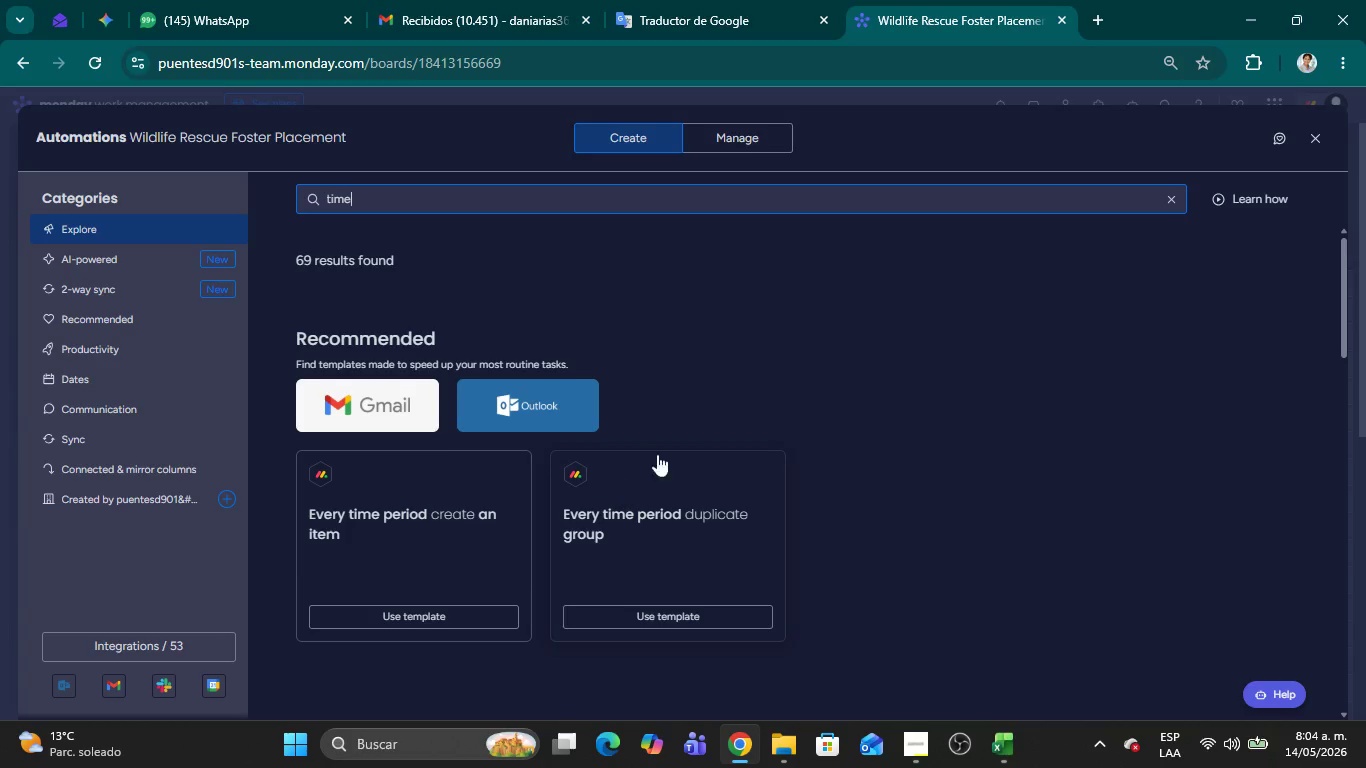 
left_click([899, 485])
 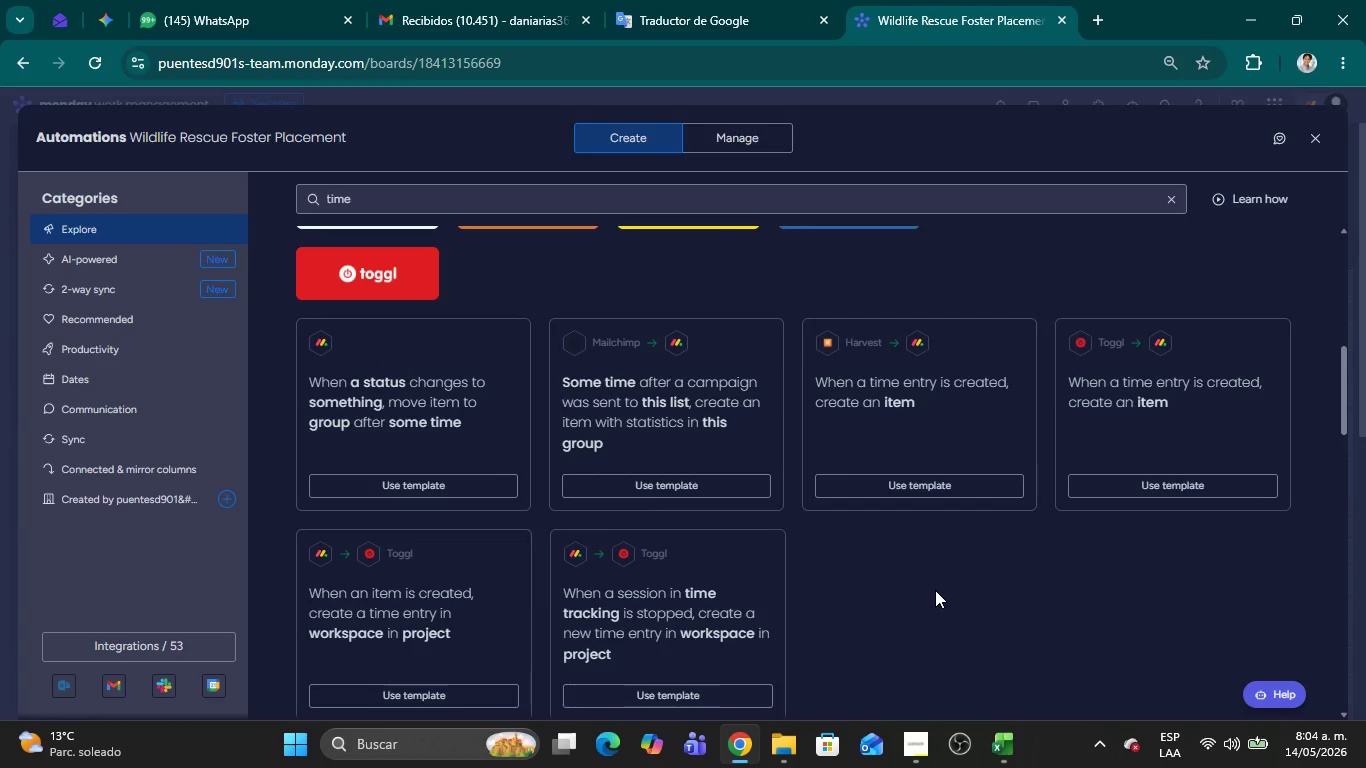 
scroll: coordinate [927, 581], scroll_direction: down, amount: 16.0
 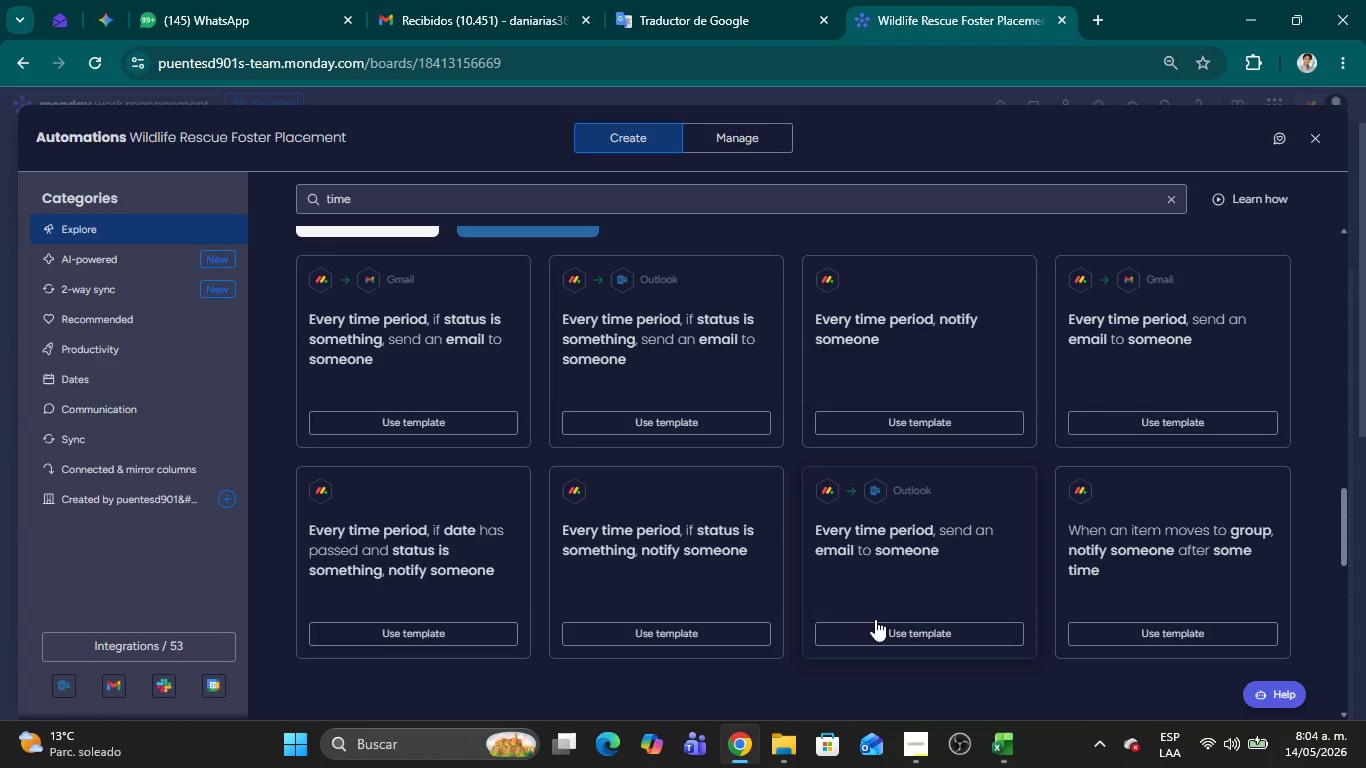 
wait(30.85)
 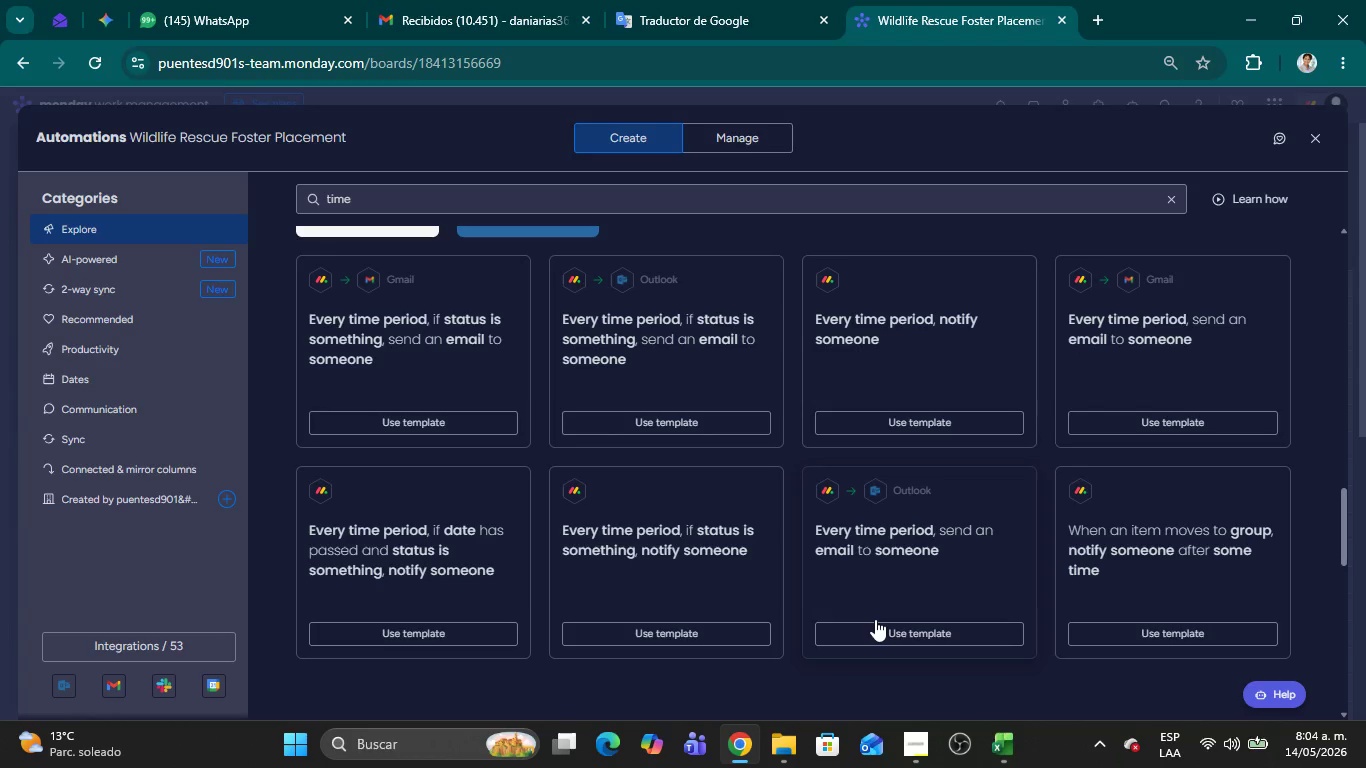 
scroll: coordinate [448, 386], scroll_direction: up, amount: 33.0
 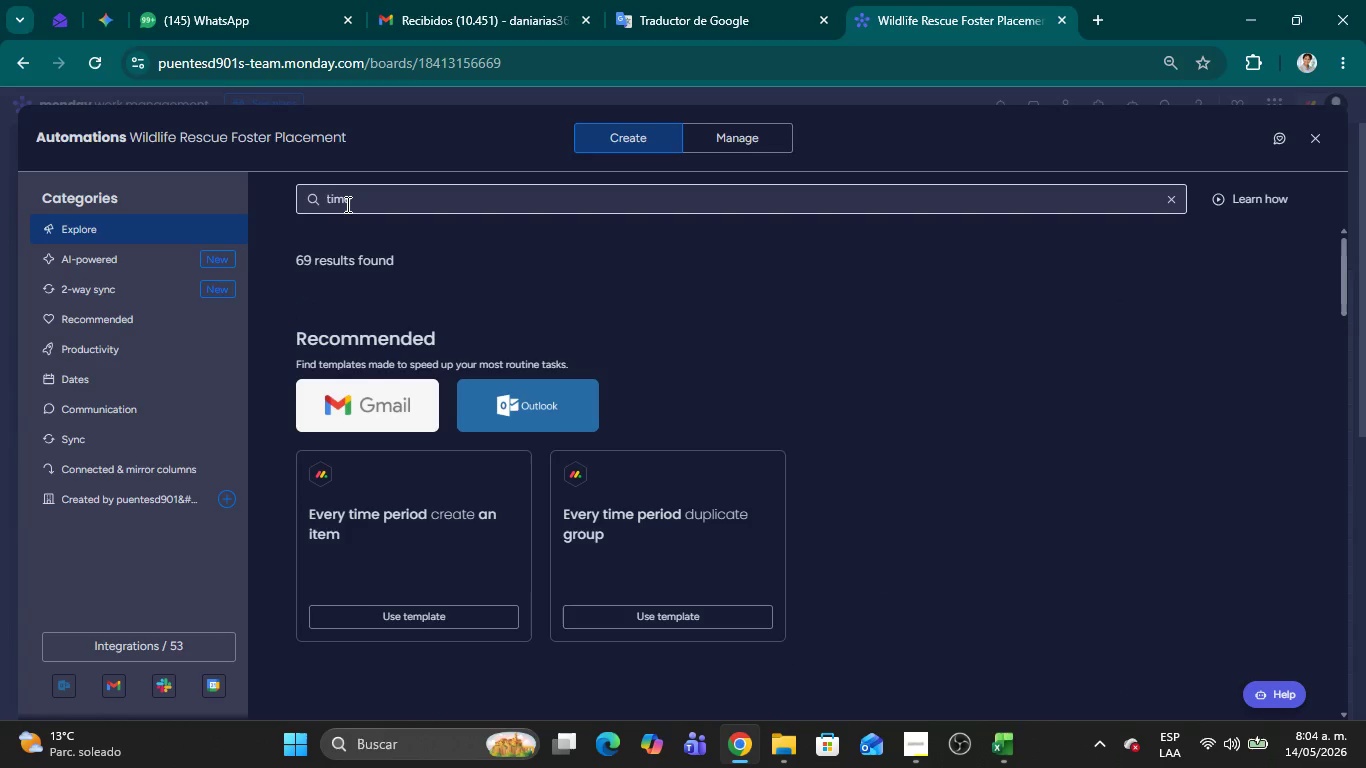 
double_click([346, 204])
 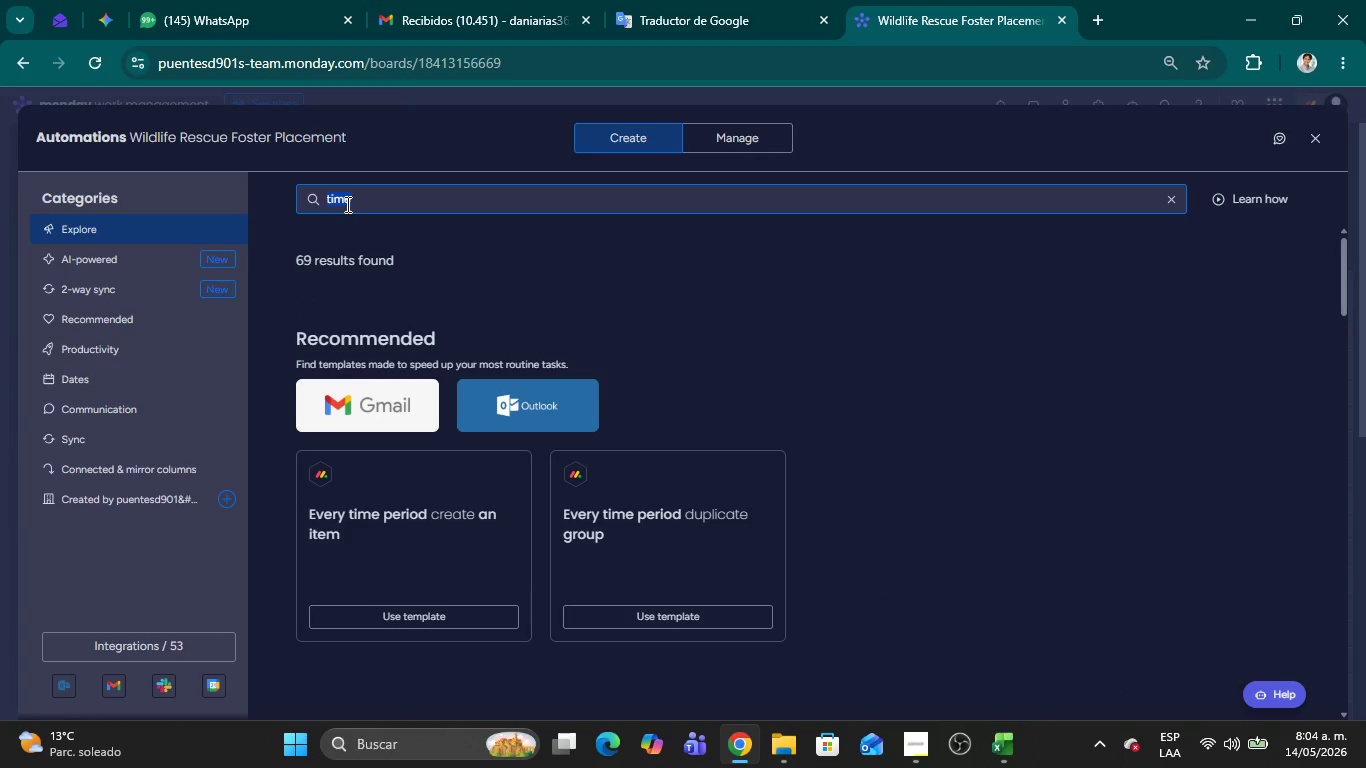 
key(Backspace)
 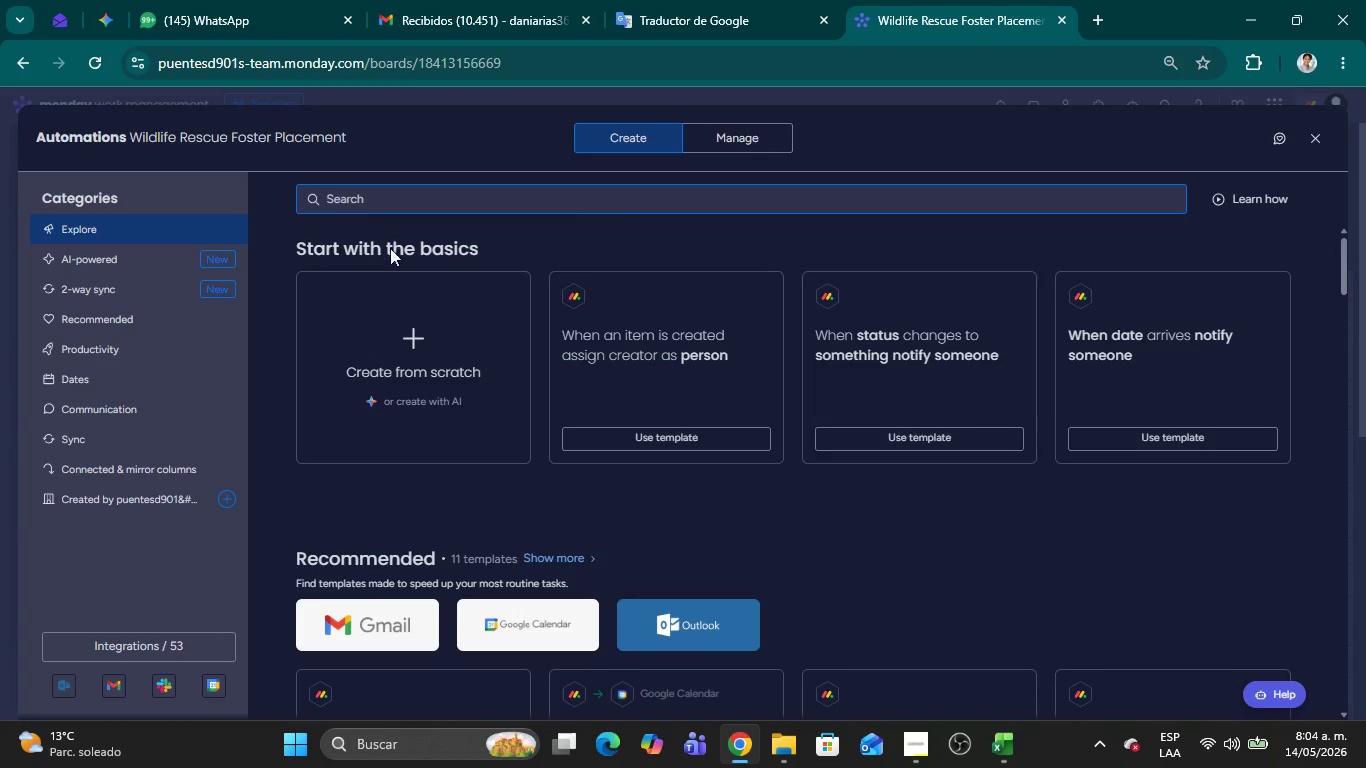 
left_click([424, 323])
 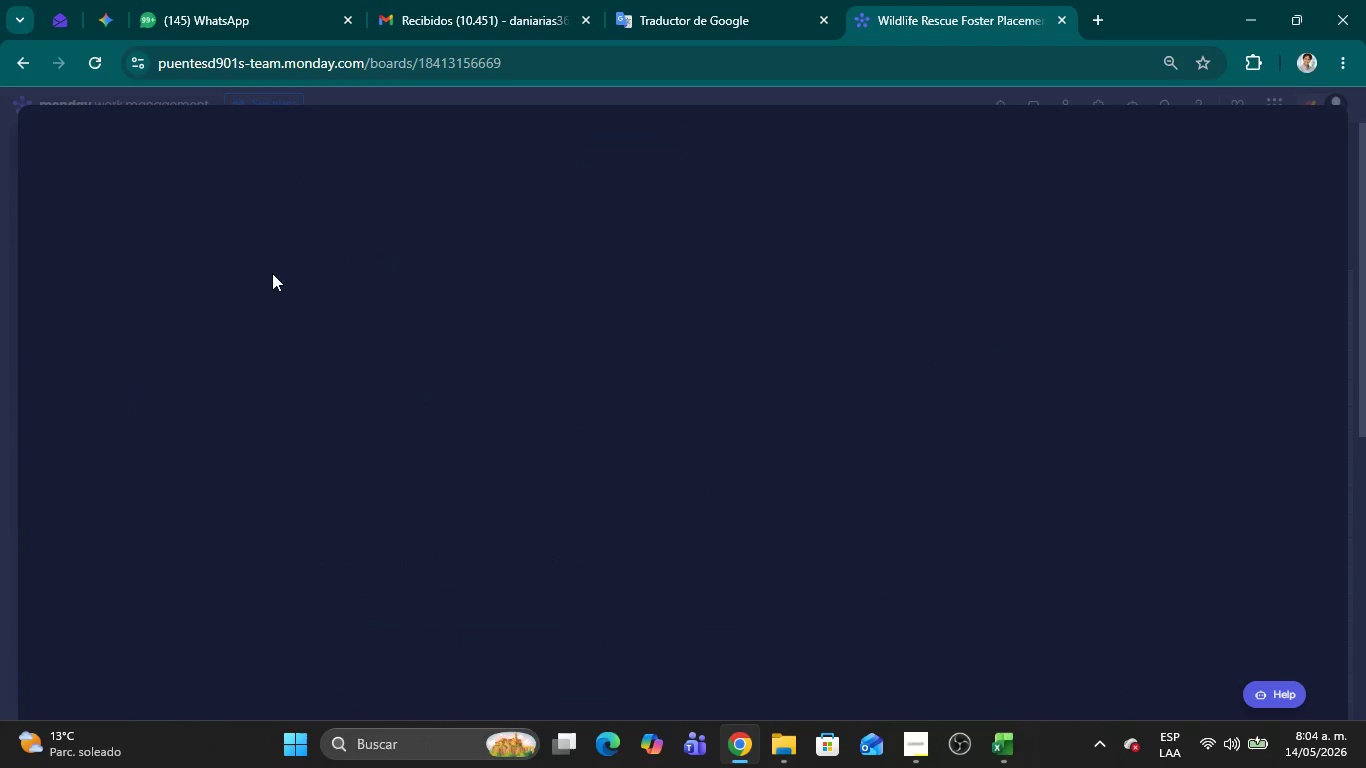 
mouse_move([340, 322])
 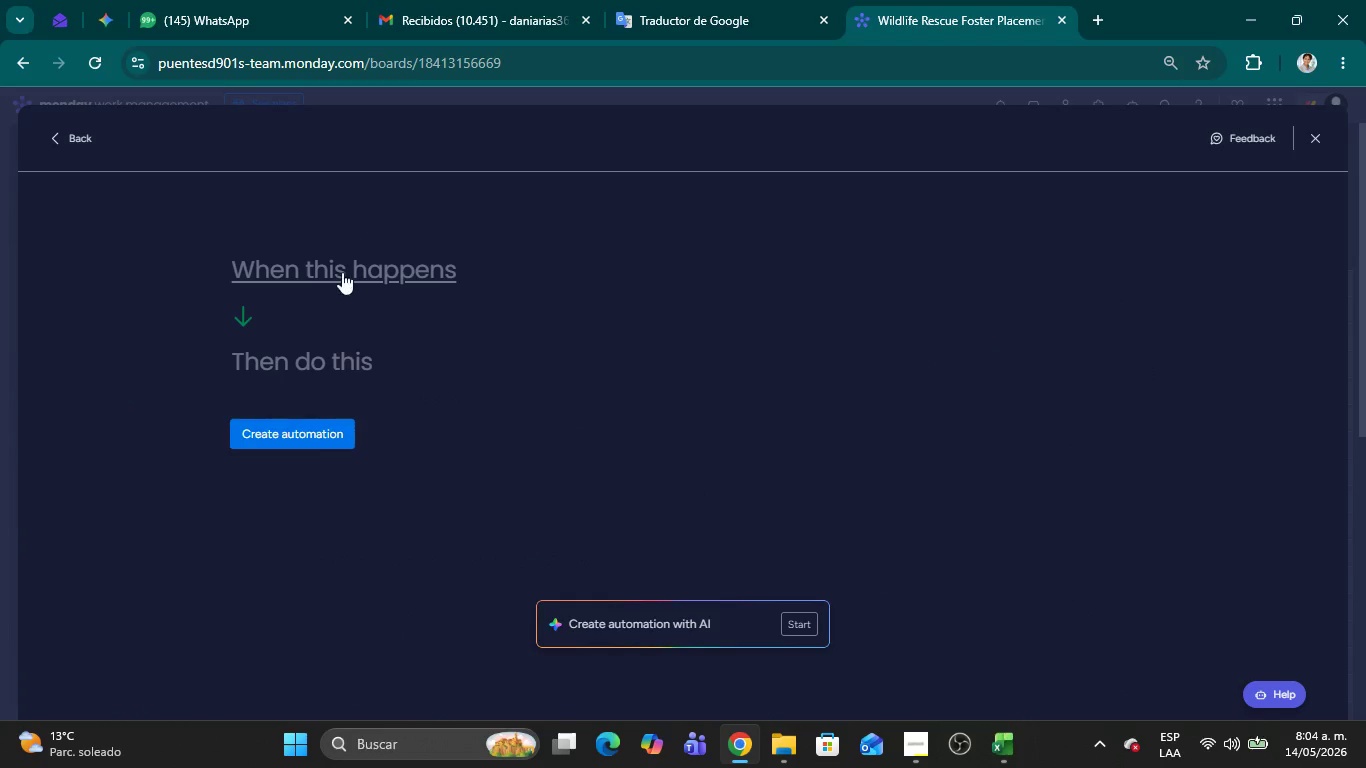 
left_click([342, 271])
 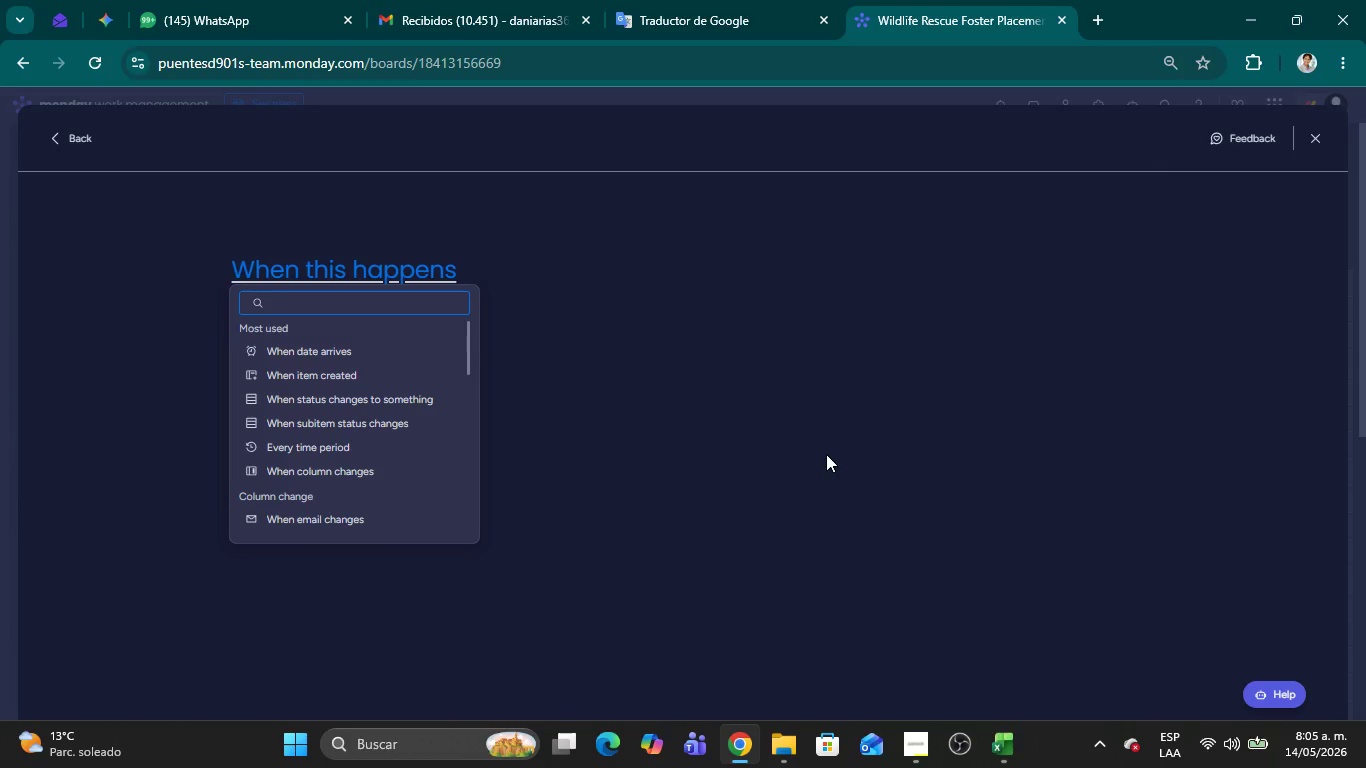 
wait(21.16)
 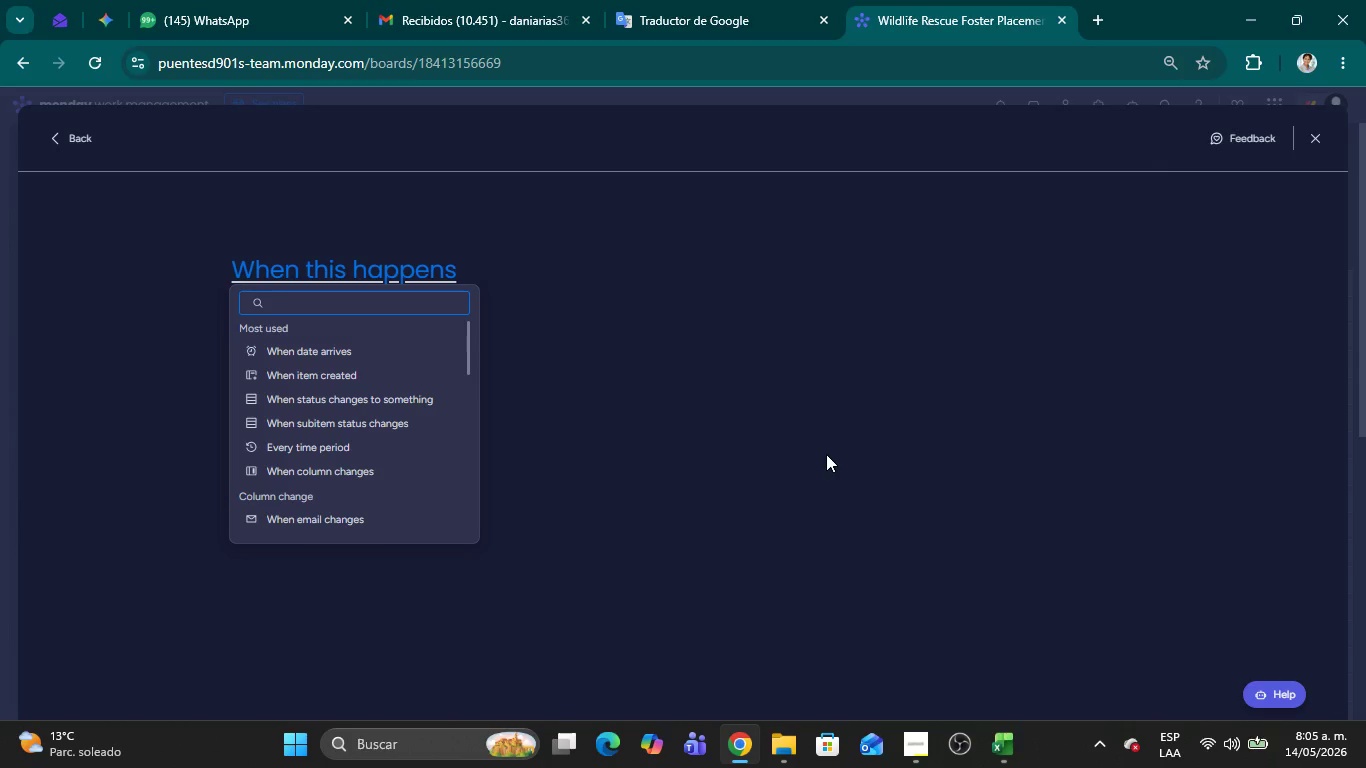 
left_click([290, 451])
 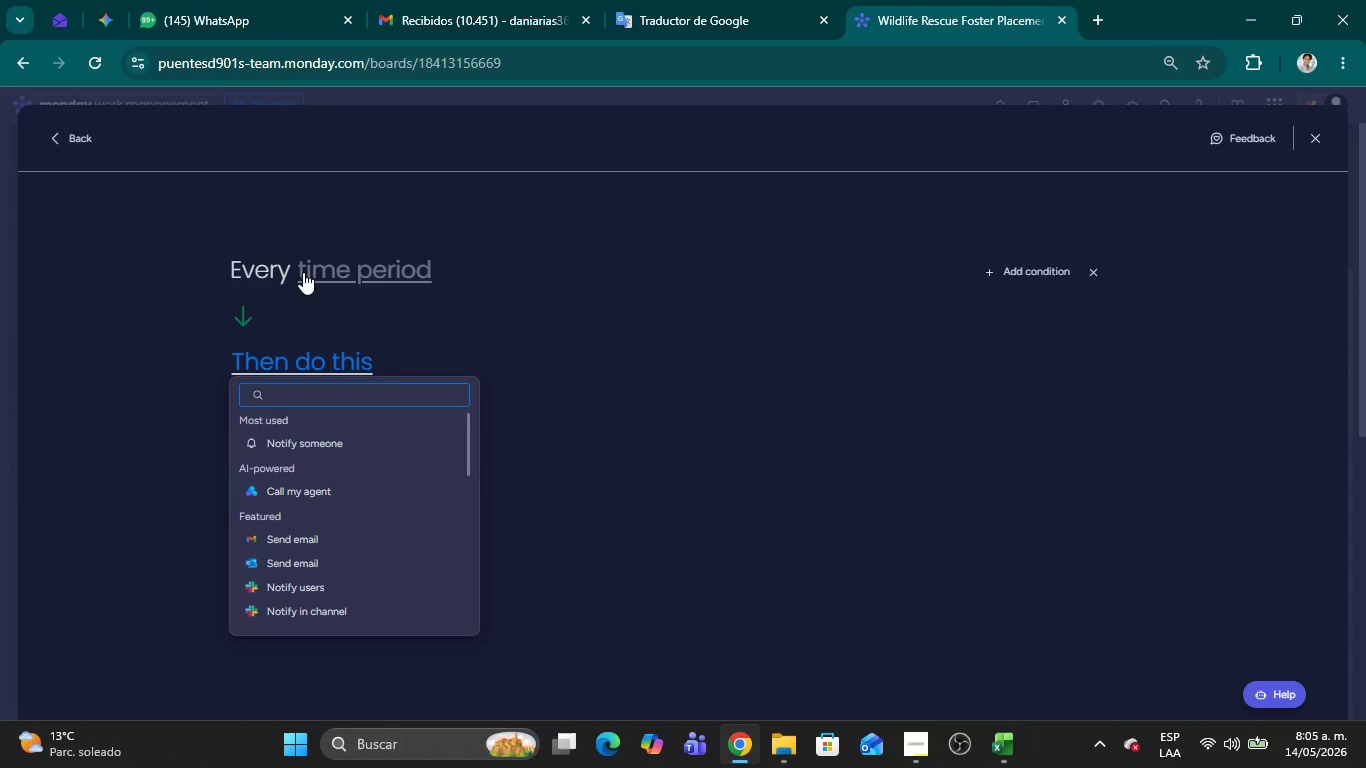 
left_click([377, 272])
 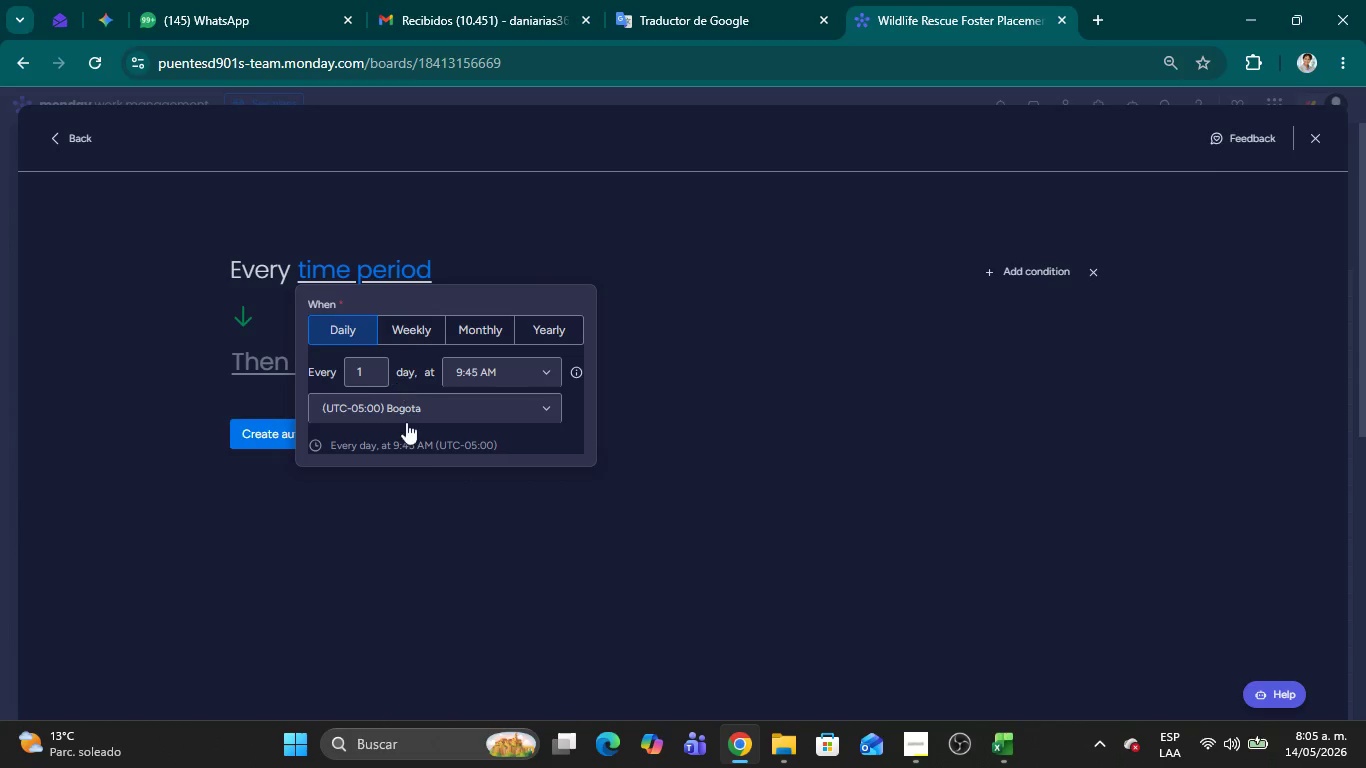 
left_click([591, 568])
 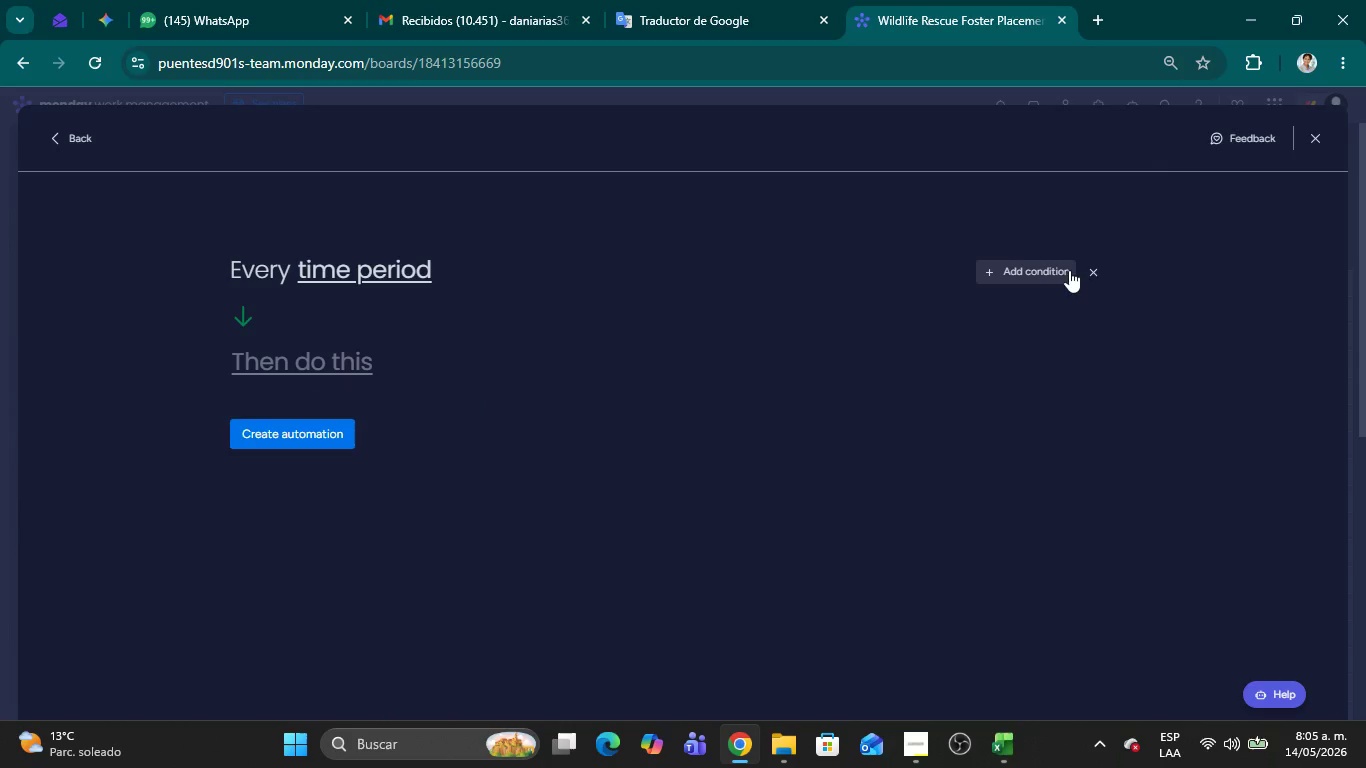 
left_click([1090, 271])
 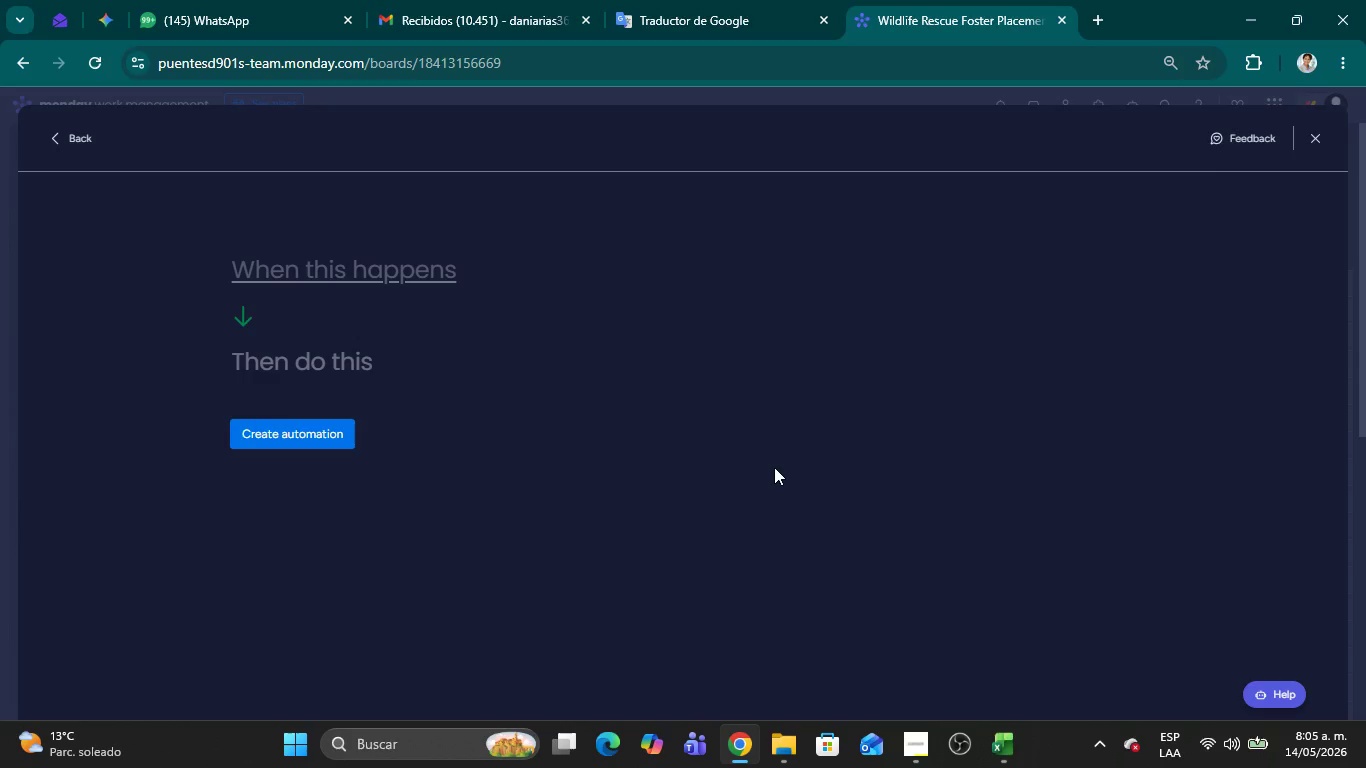 
wait(6.97)
 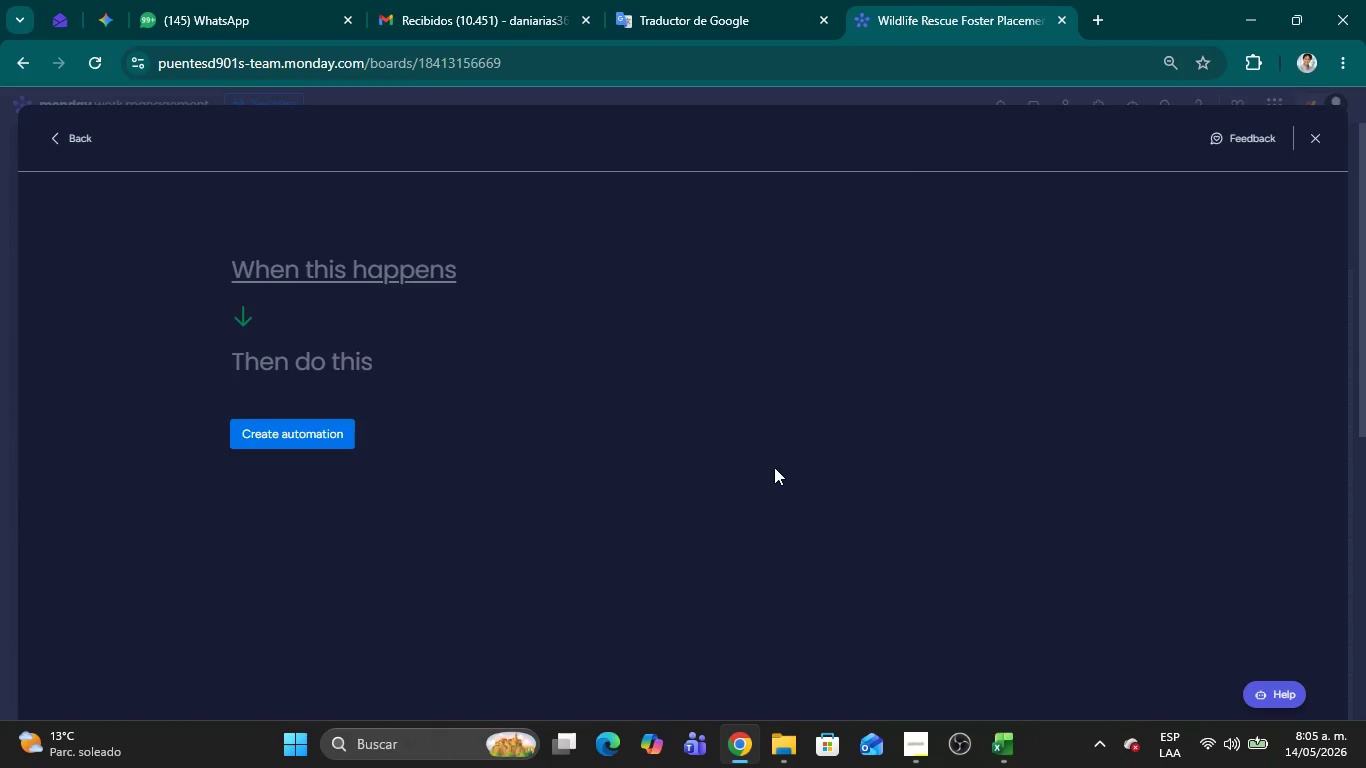 
left_click([403, 267])
 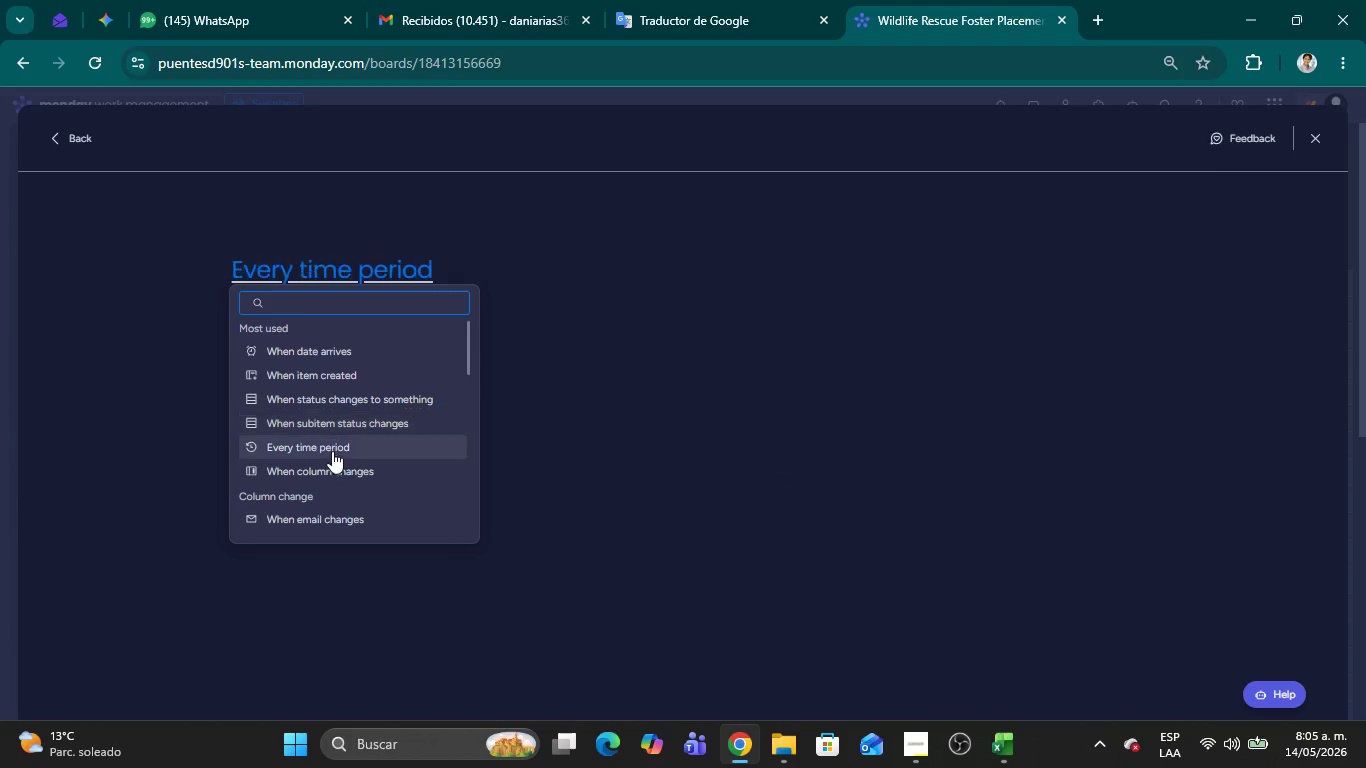 
left_click([332, 451])
 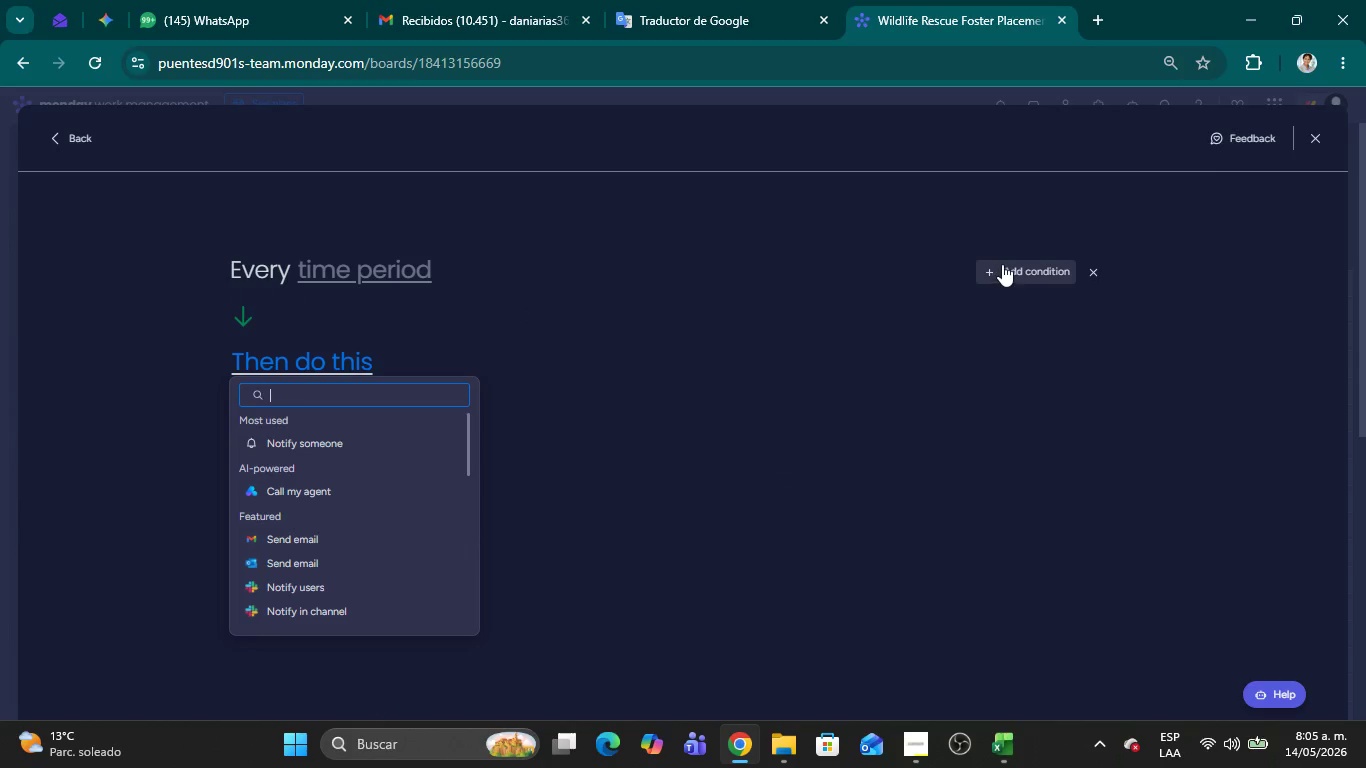 
left_click([1016, 264])
 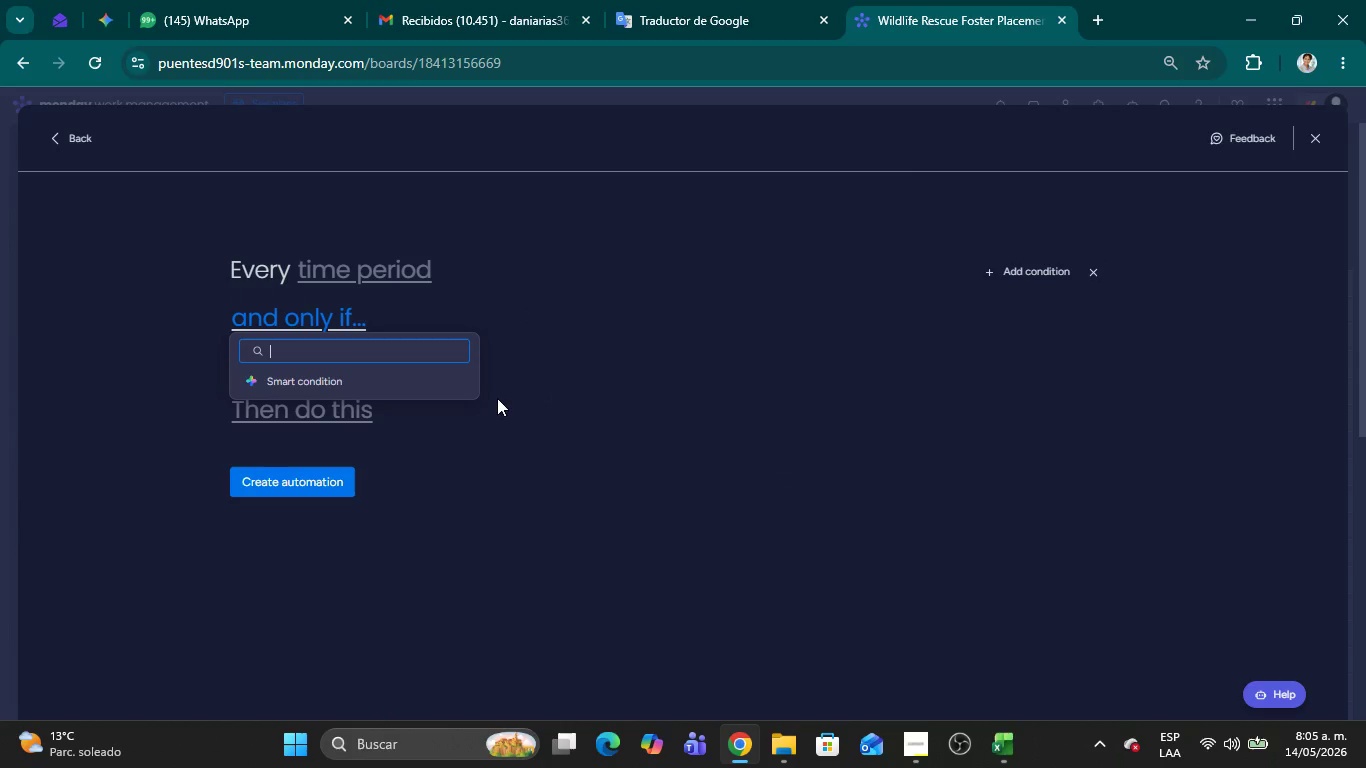 
left_click([649, 398])
 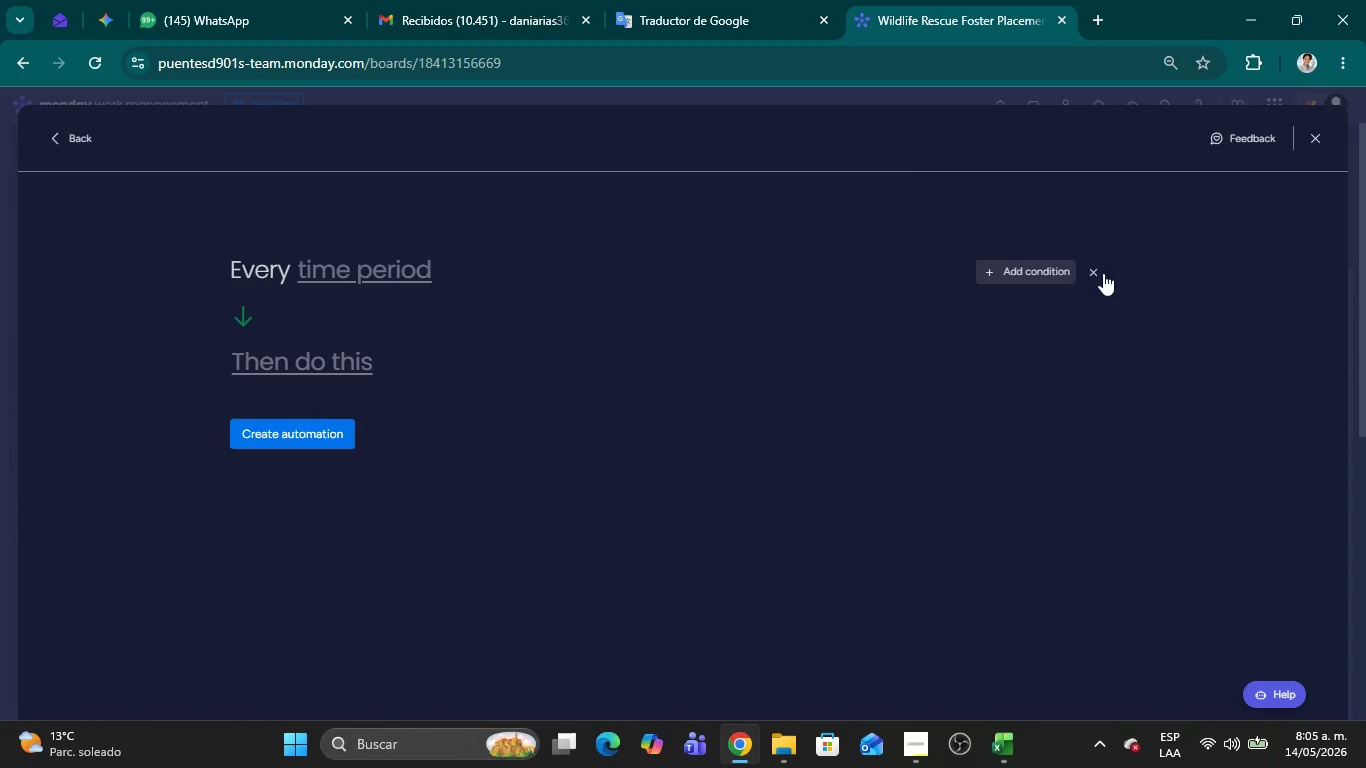 
left_click([1104, 273])
 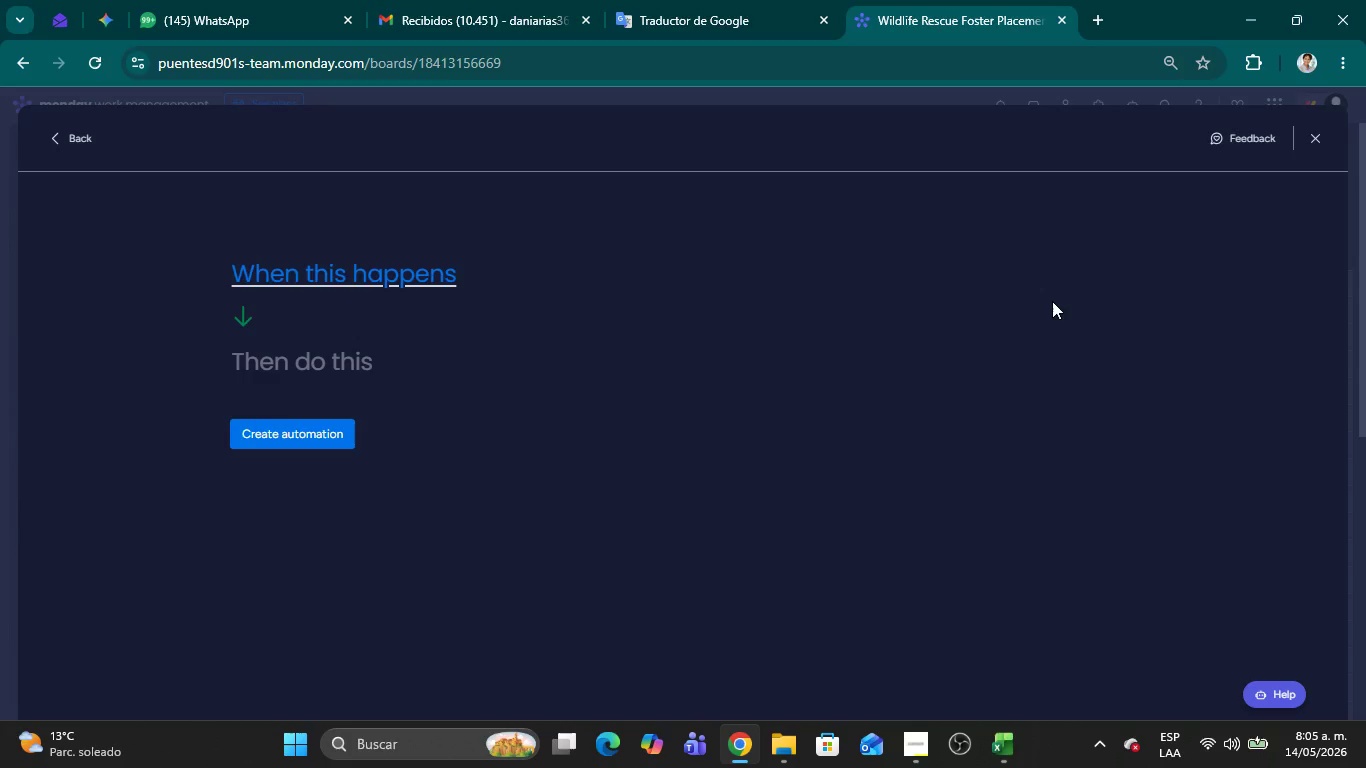 
left_click([287, 261])
 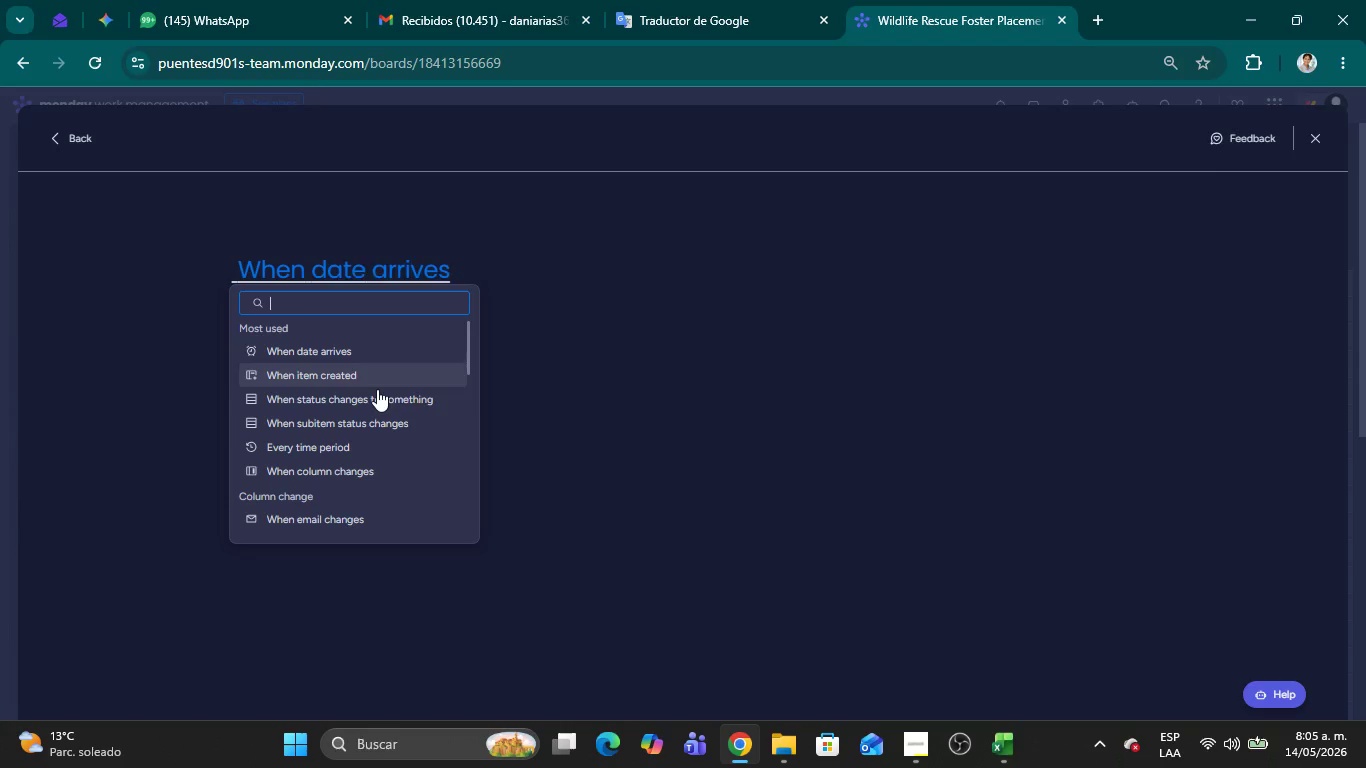 
left_click([377, 389])
 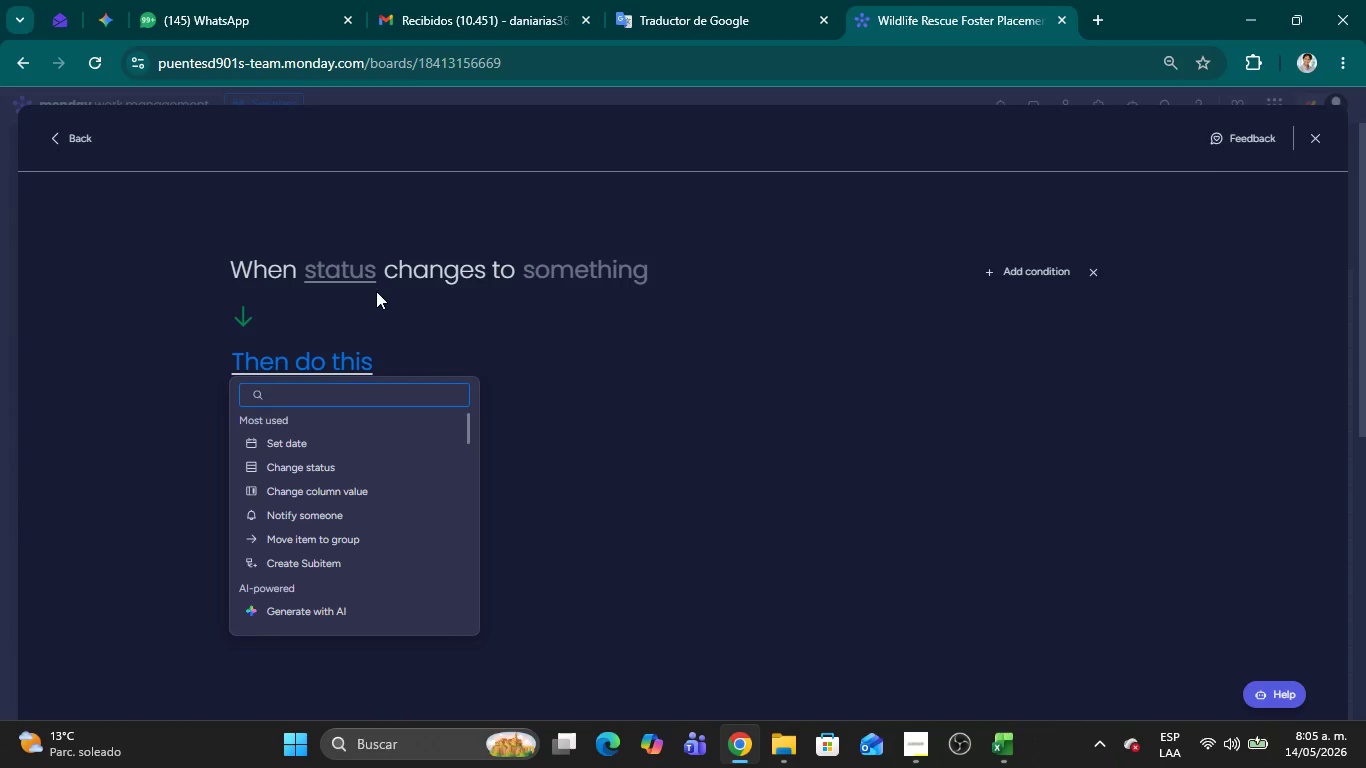 
left_click([371, 283])
 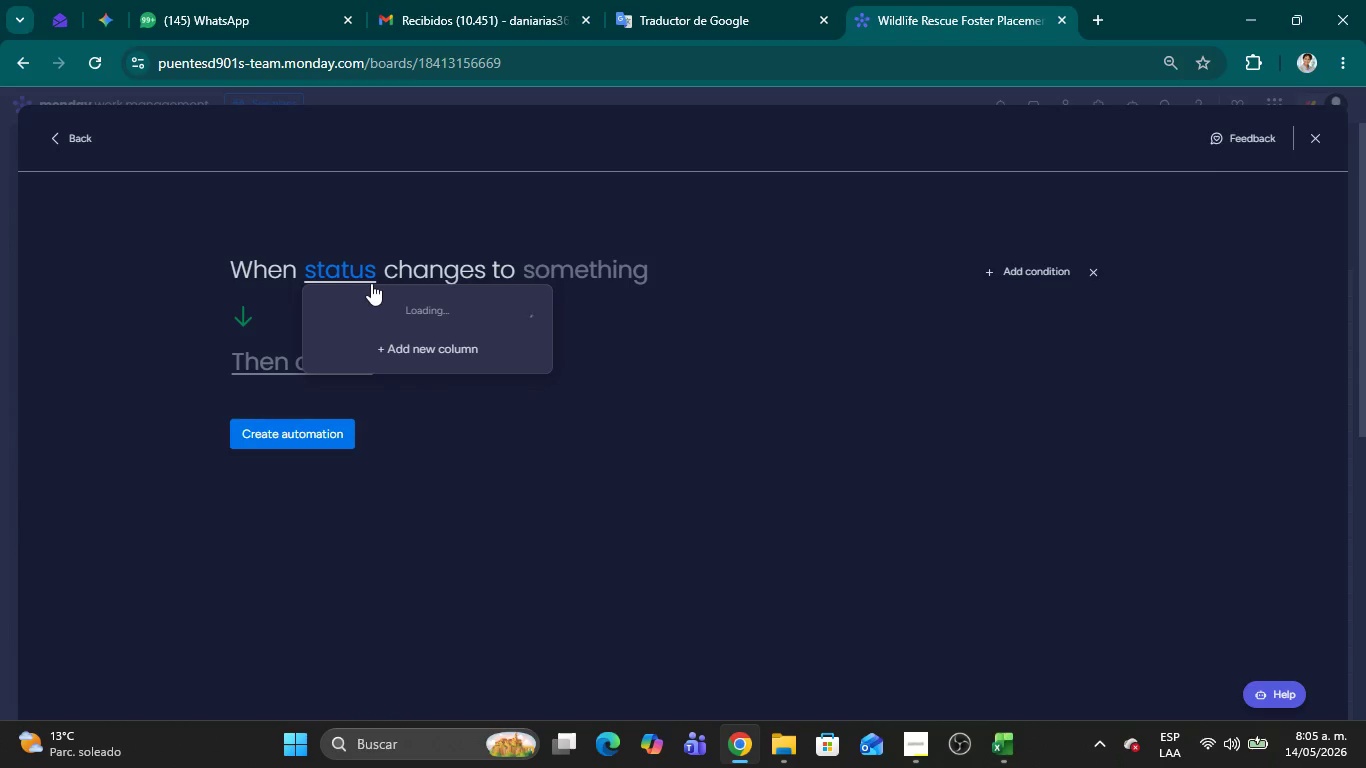 
left_click([765, 375])
 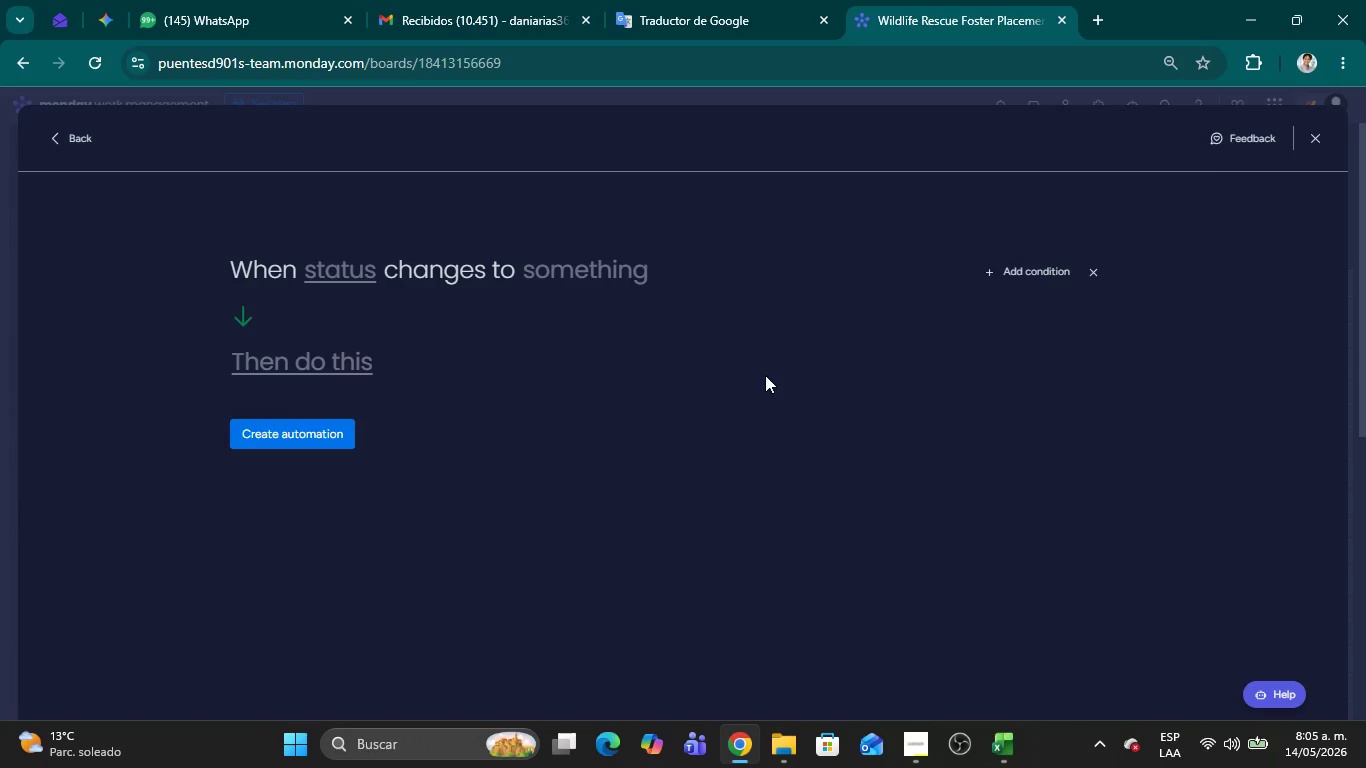 
wait(14.12)
 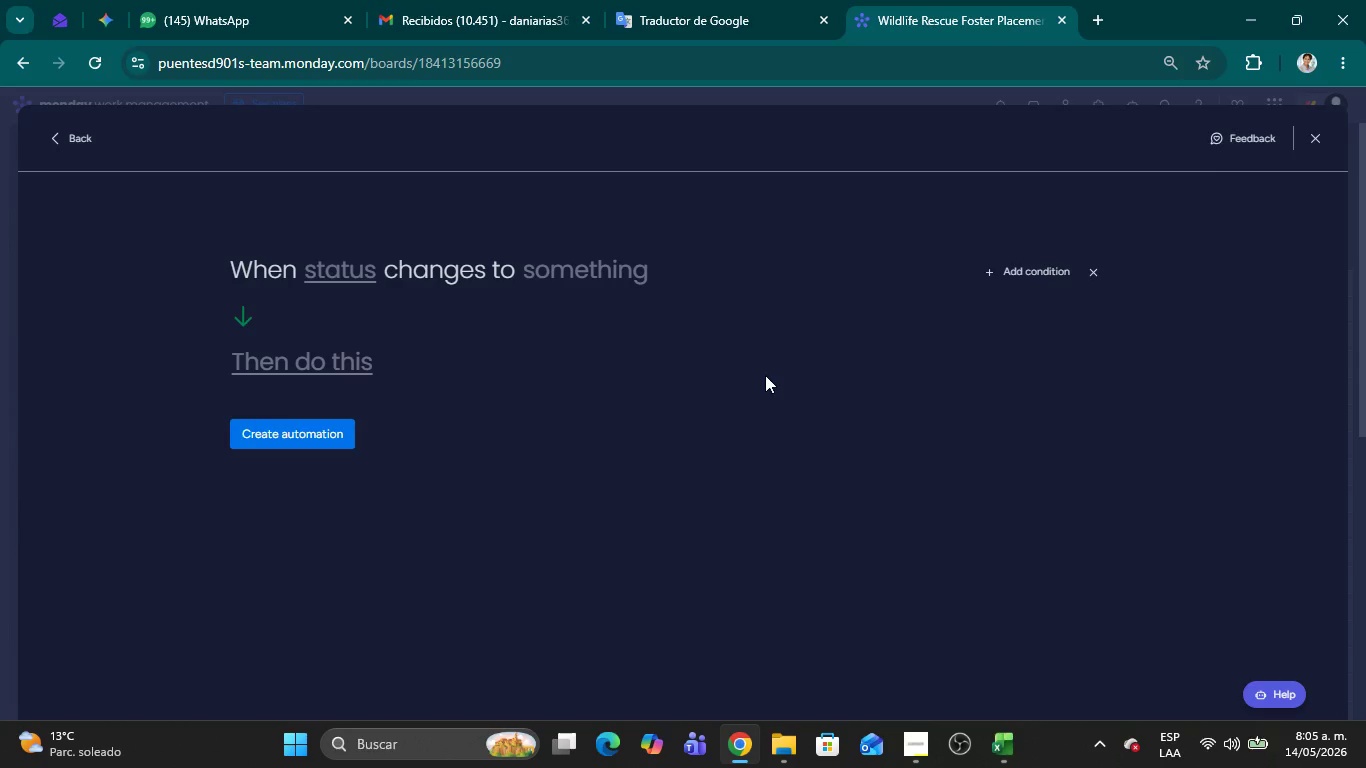 
left_click([54, 142])
 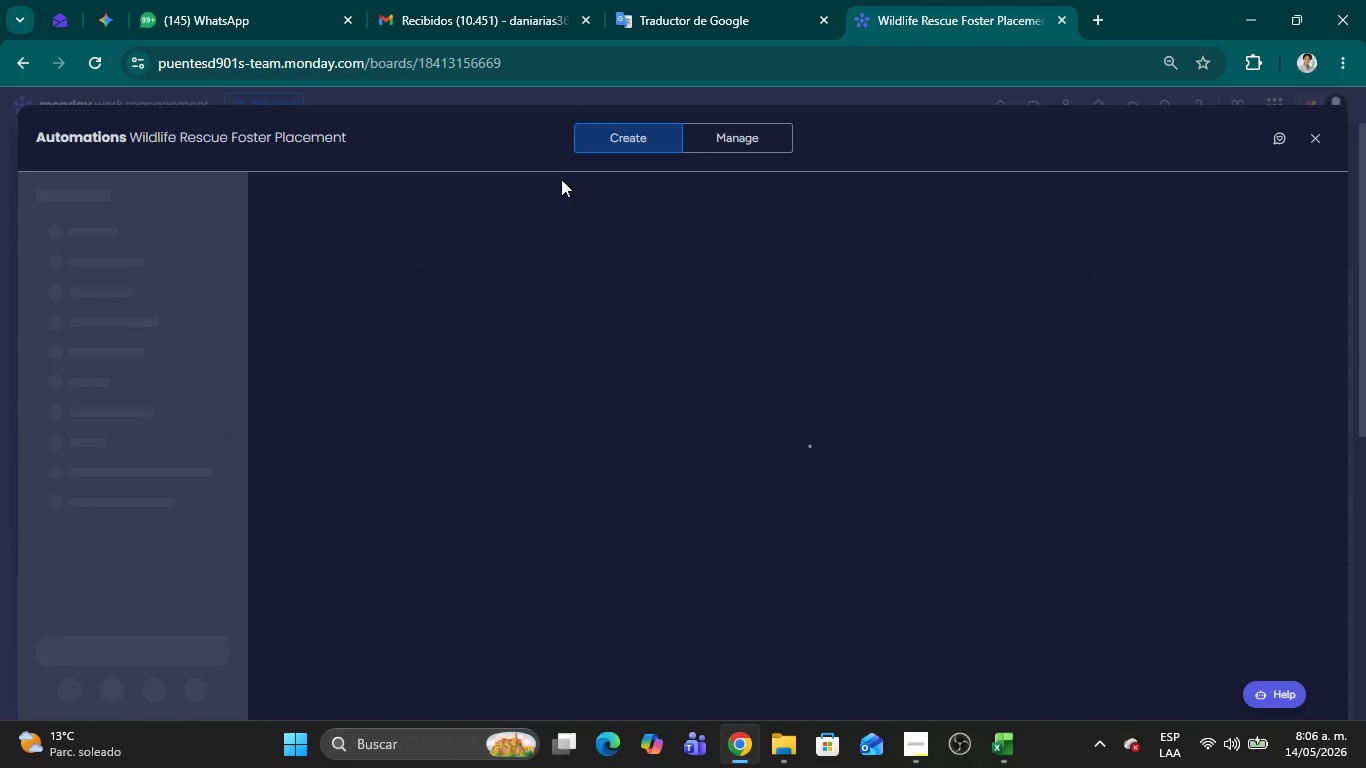 
left_click([351, 194])
 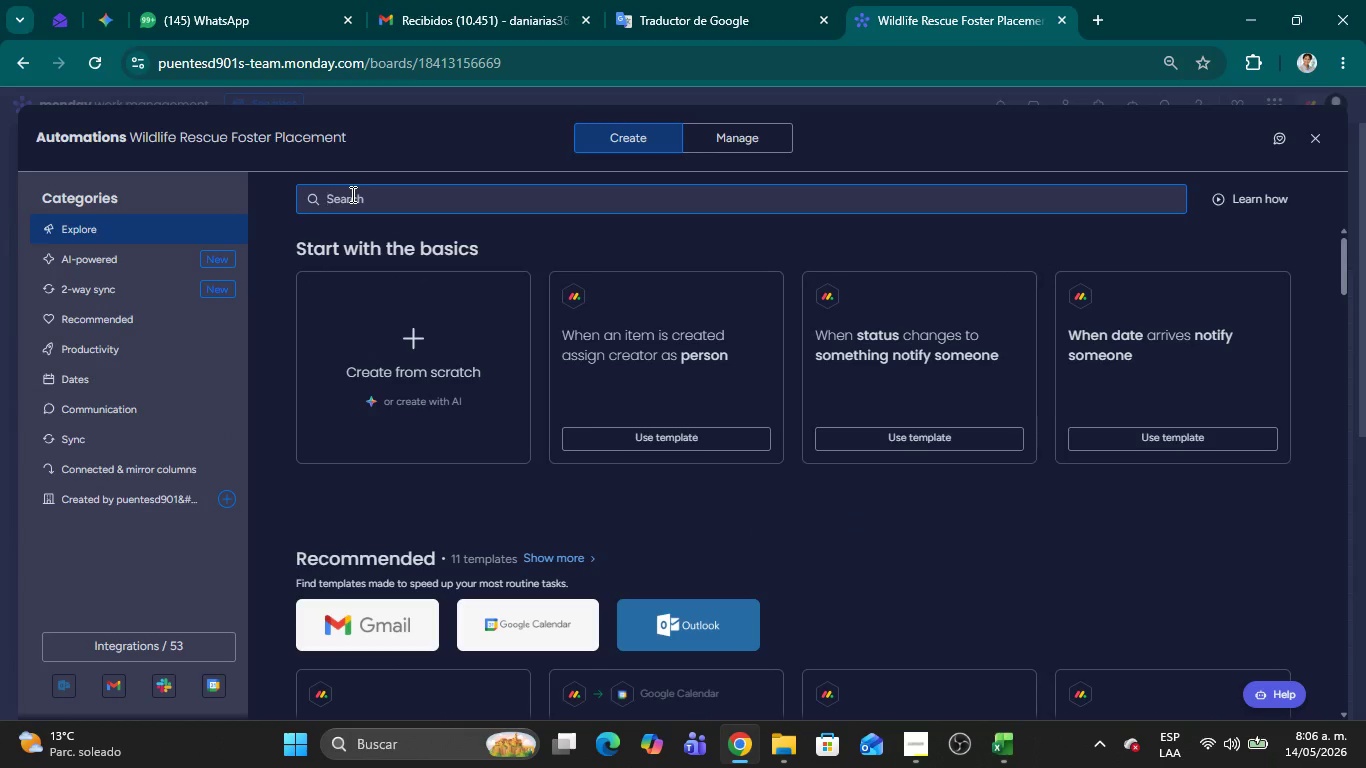 
type(remains)
 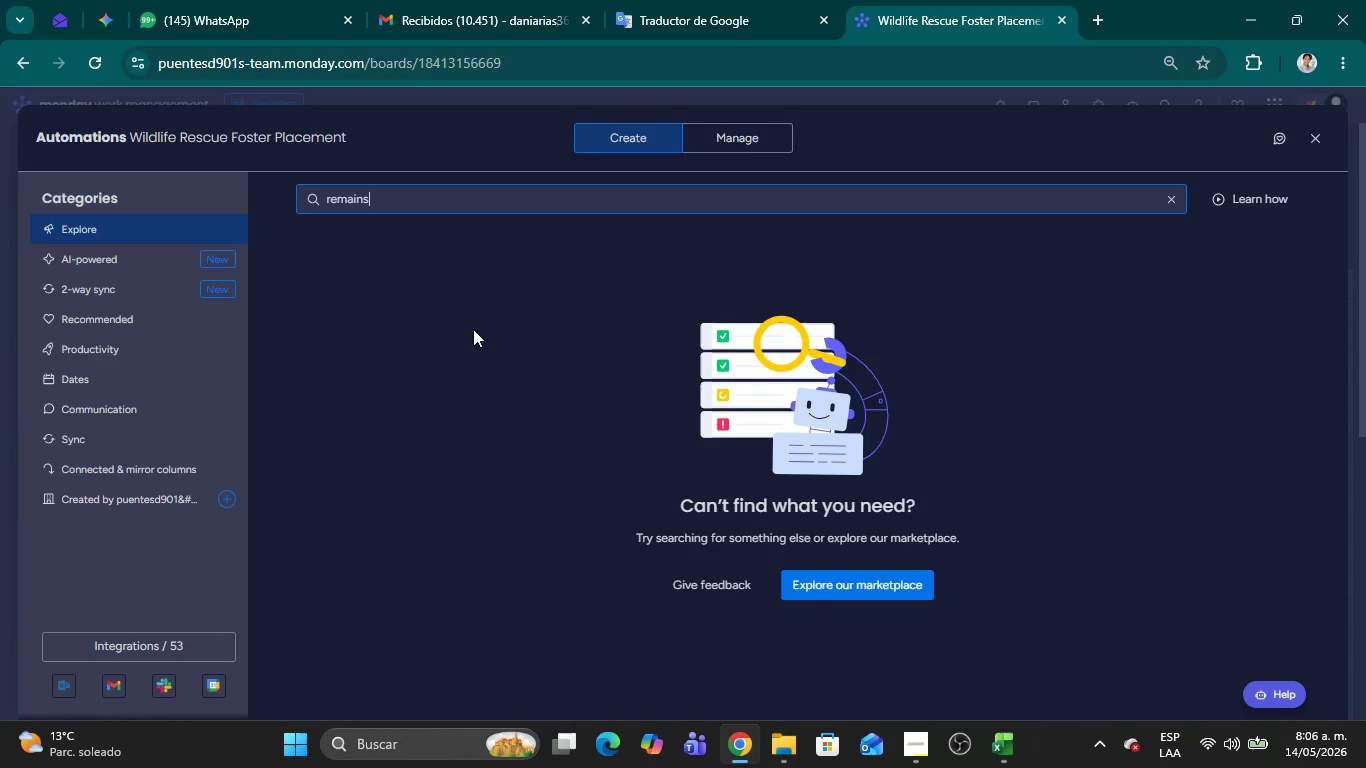 
left_click([388, 202])
 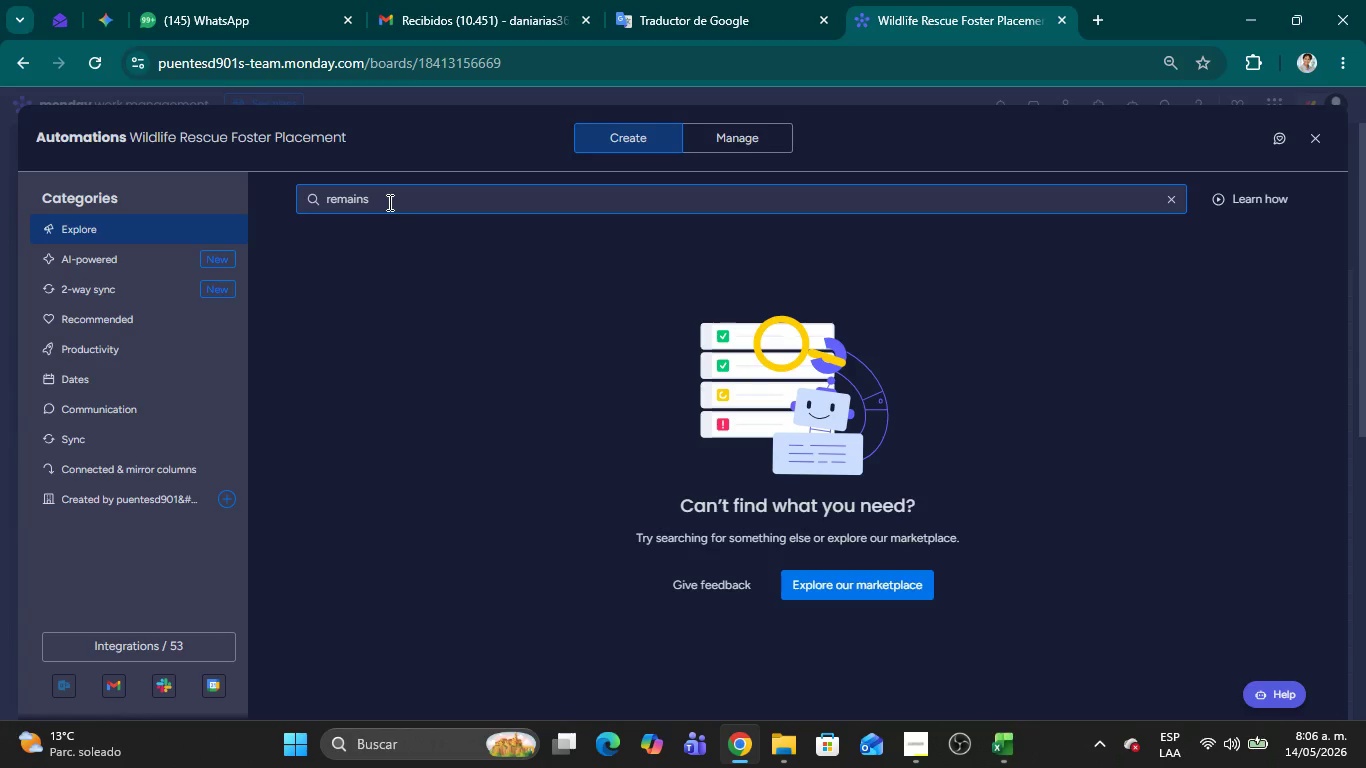 
key(Backspace)
key(Backspace)
key(Backspace)
key(Backspace)
key(Backspace)
key(Backspace)
key(Backspace)
key(Backspace)
key(Backspace)
type(remains)
 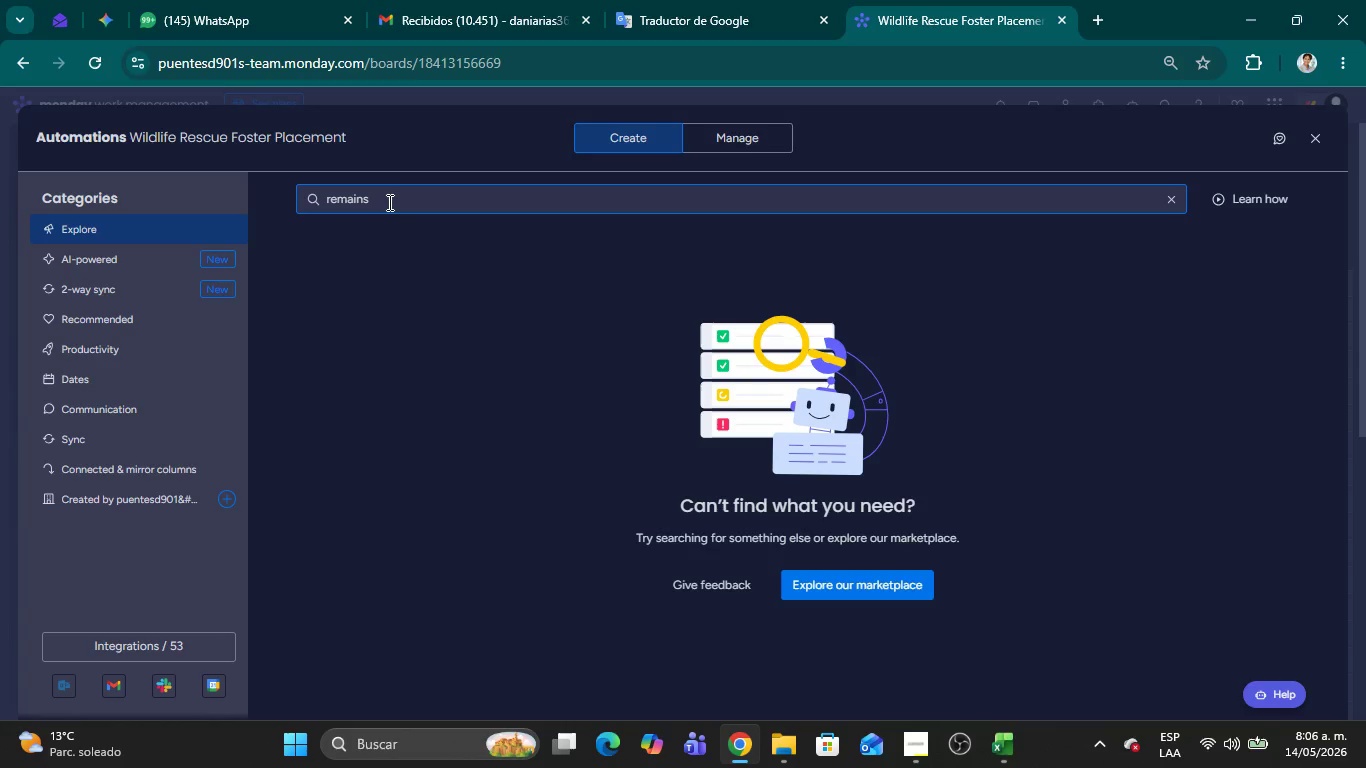 
wait(18.55)
 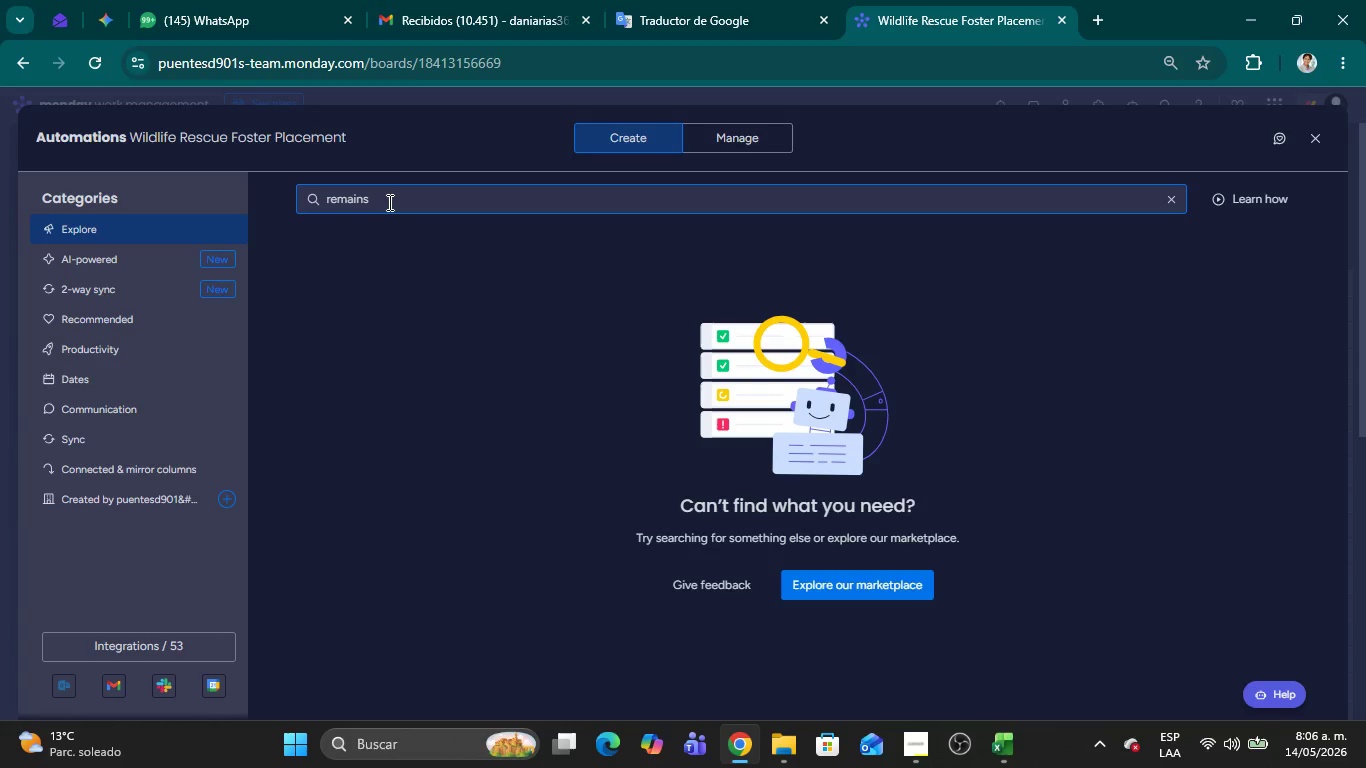 
key(Backspace)
 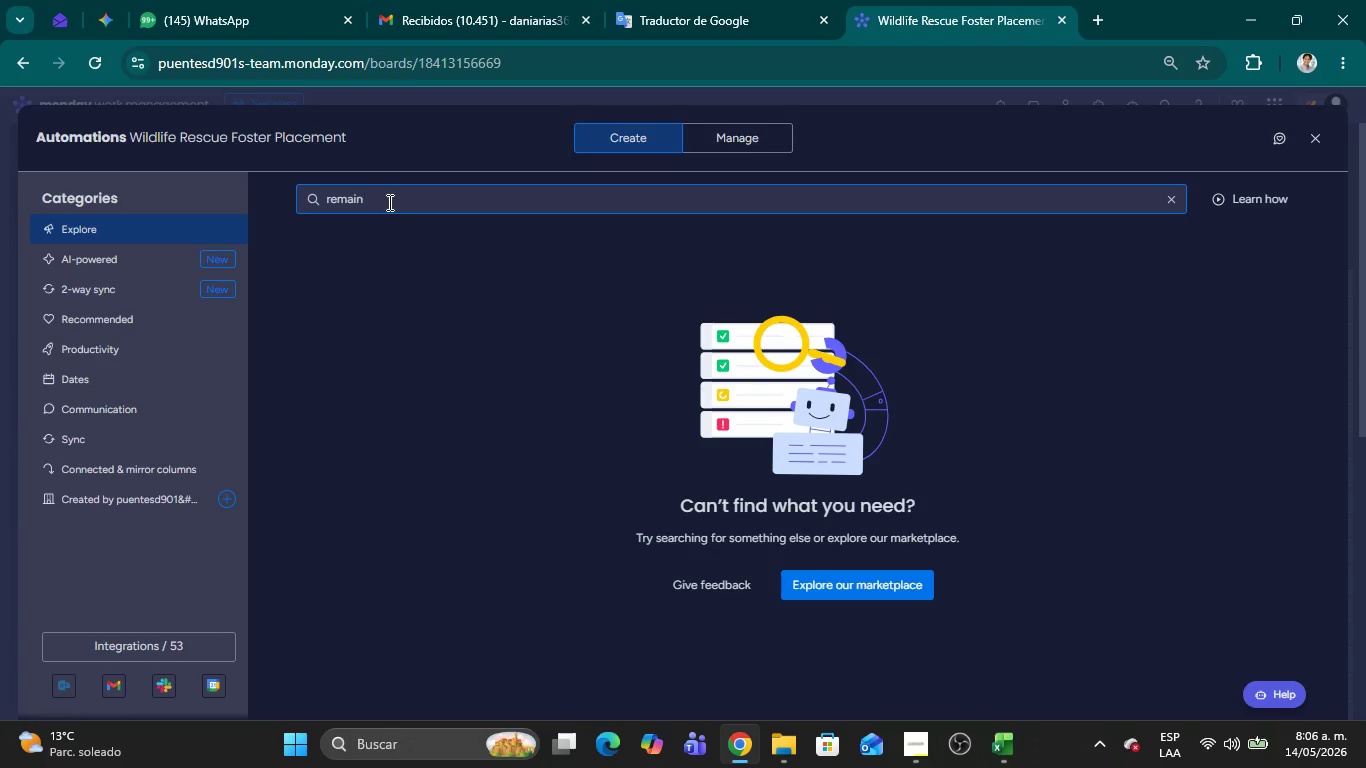 
key(Backspace)
 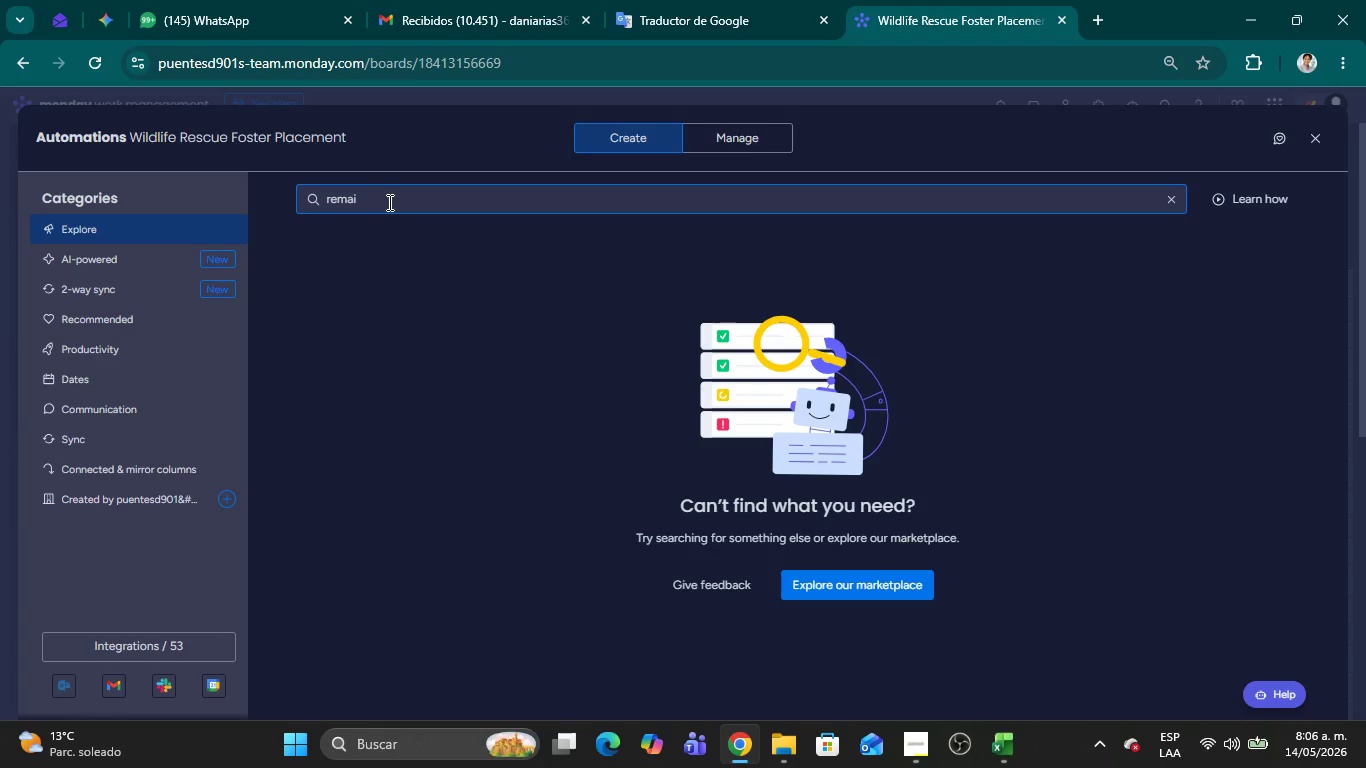 
key(Backspace)
 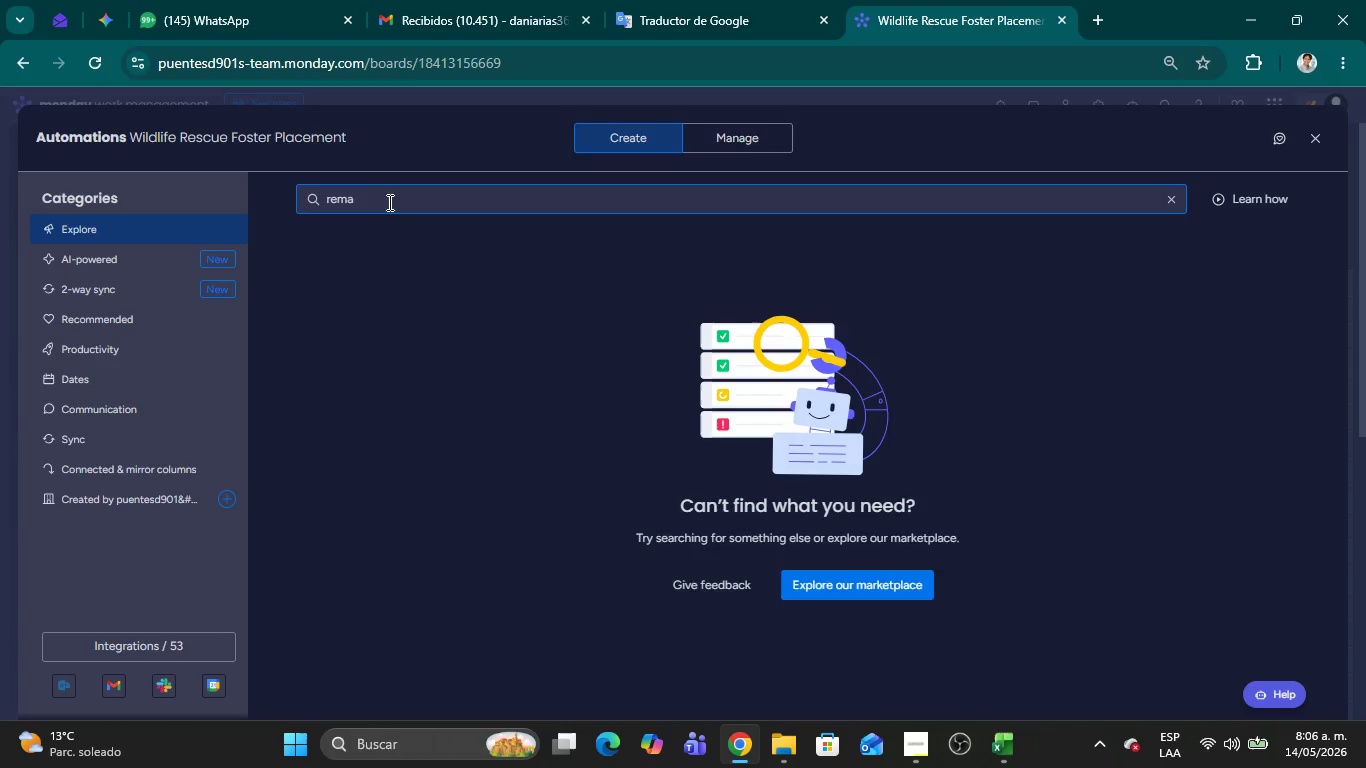 
key(Backspace)
 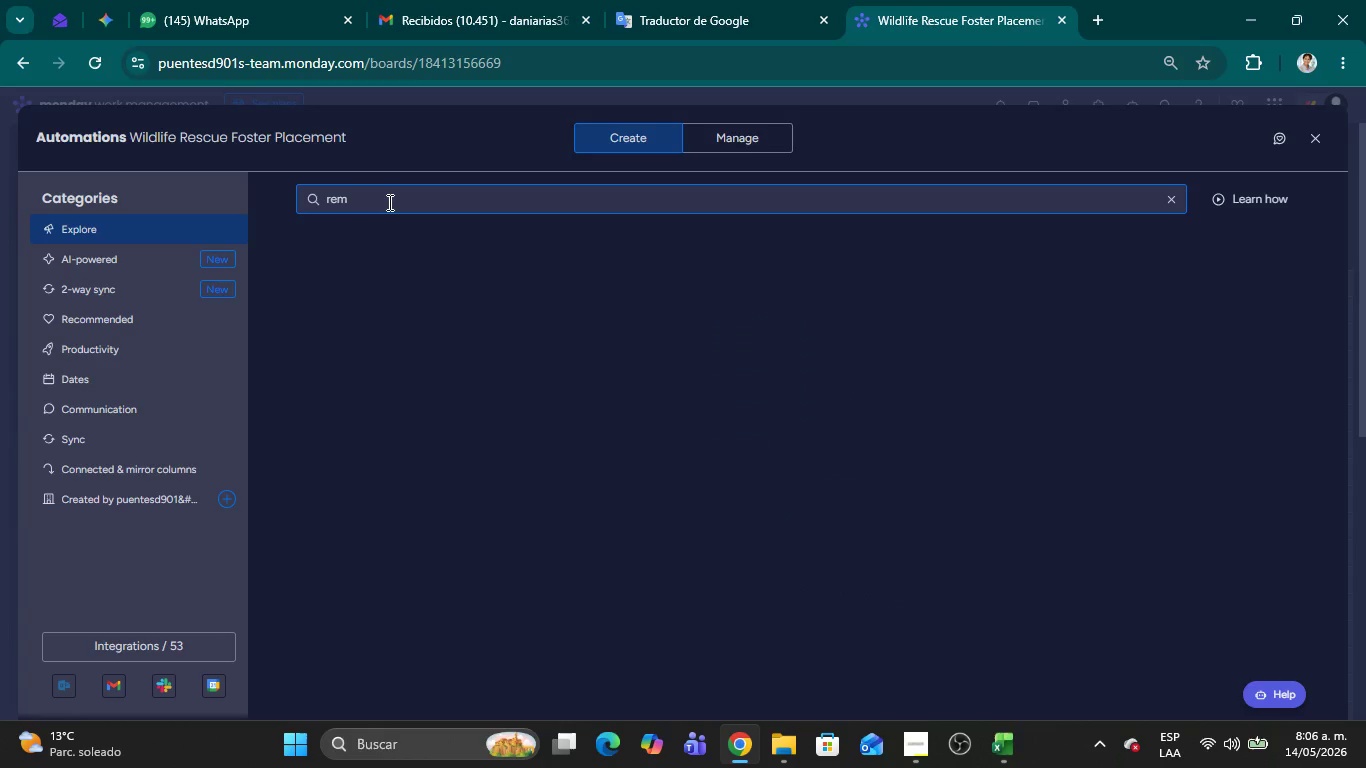 
key(Backspace)
 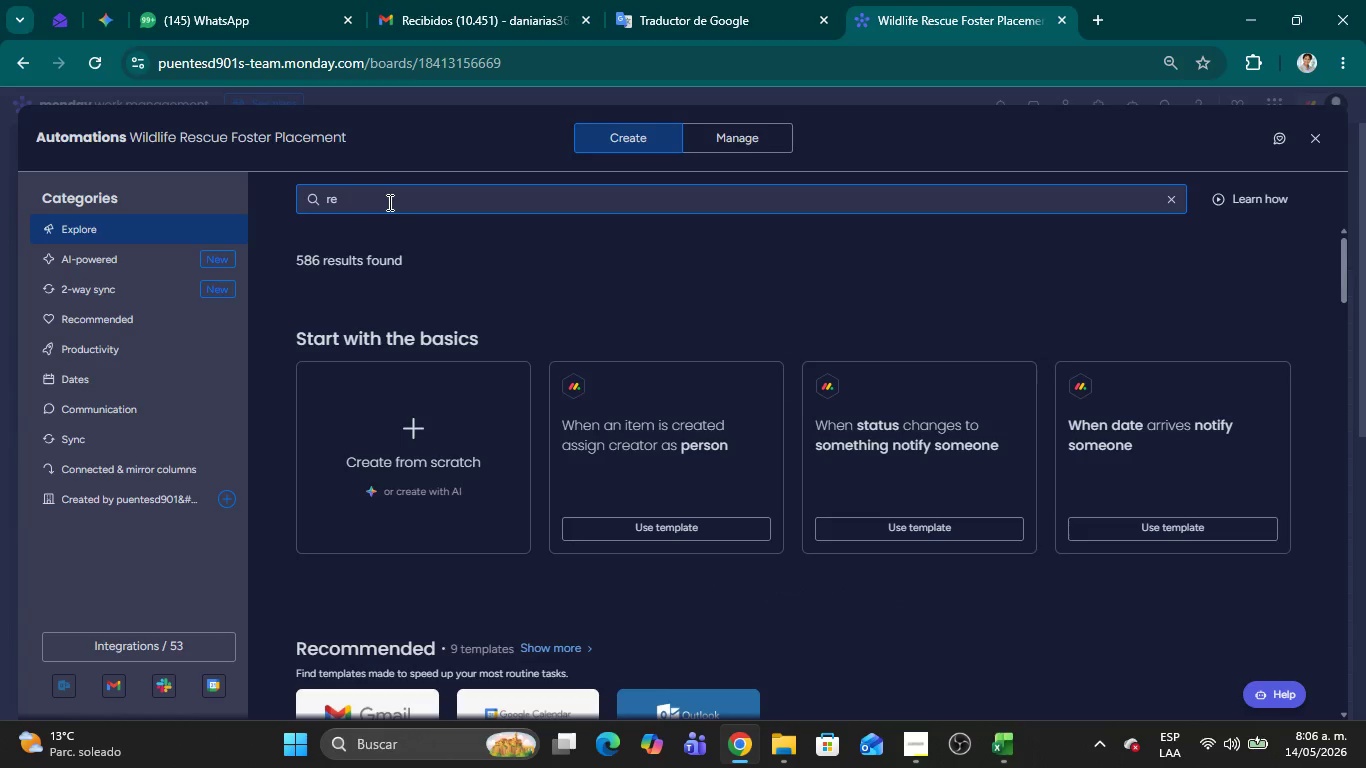 
key(Backspace)
 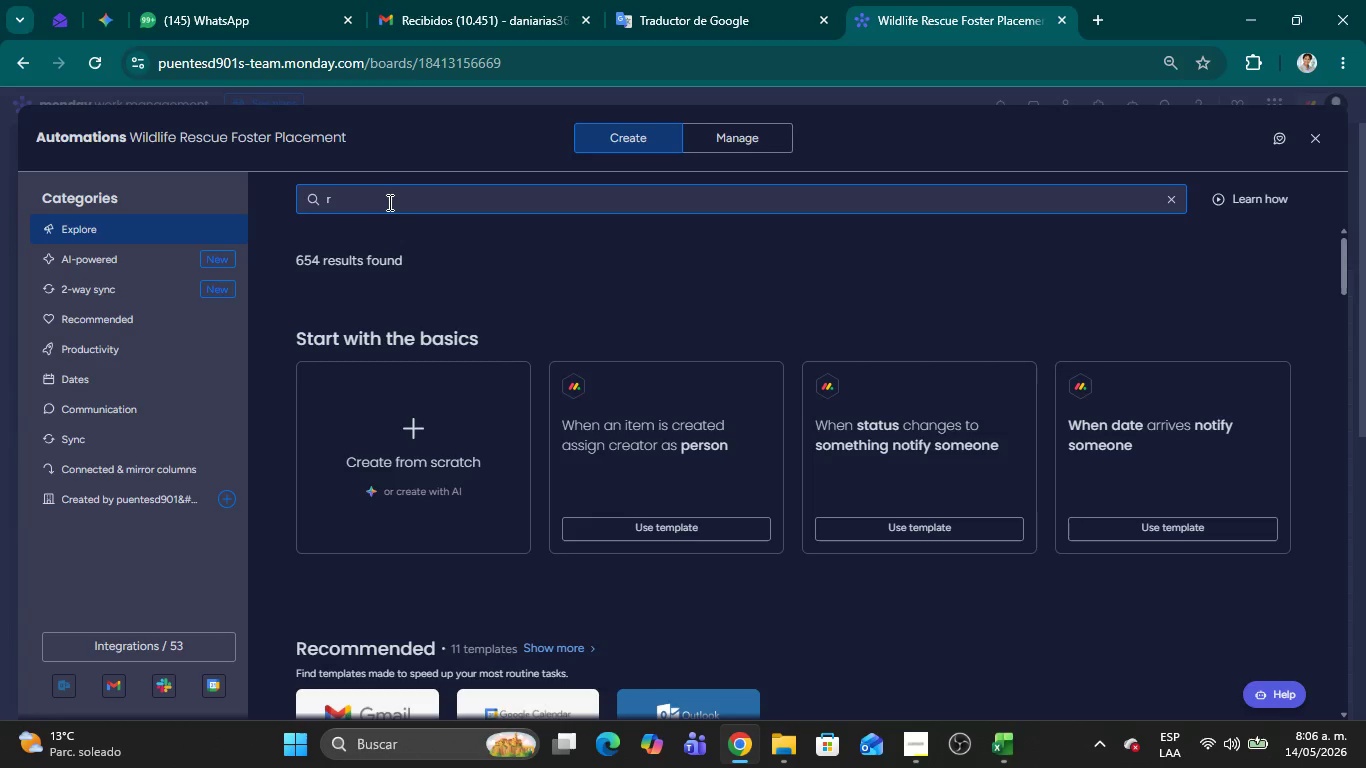 
wait(5.42)
 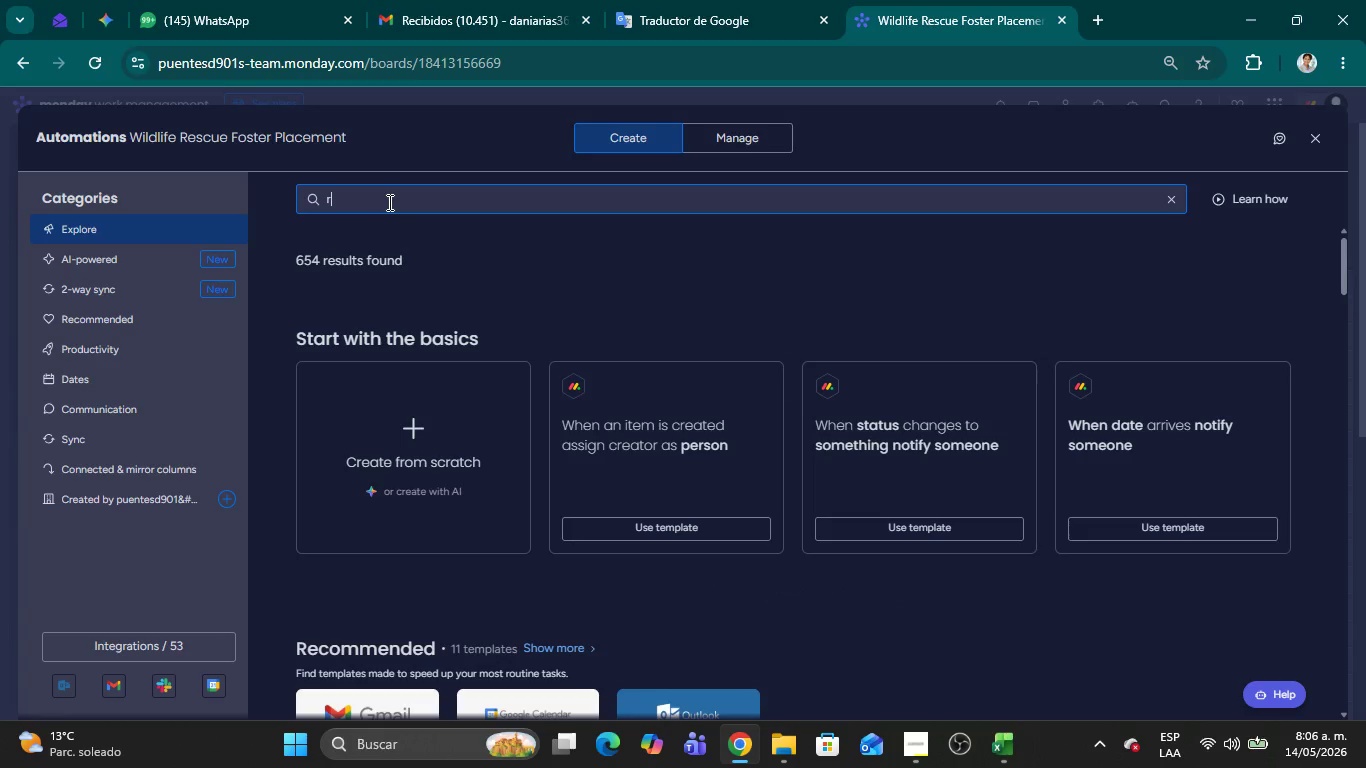 
key(Backspace)
 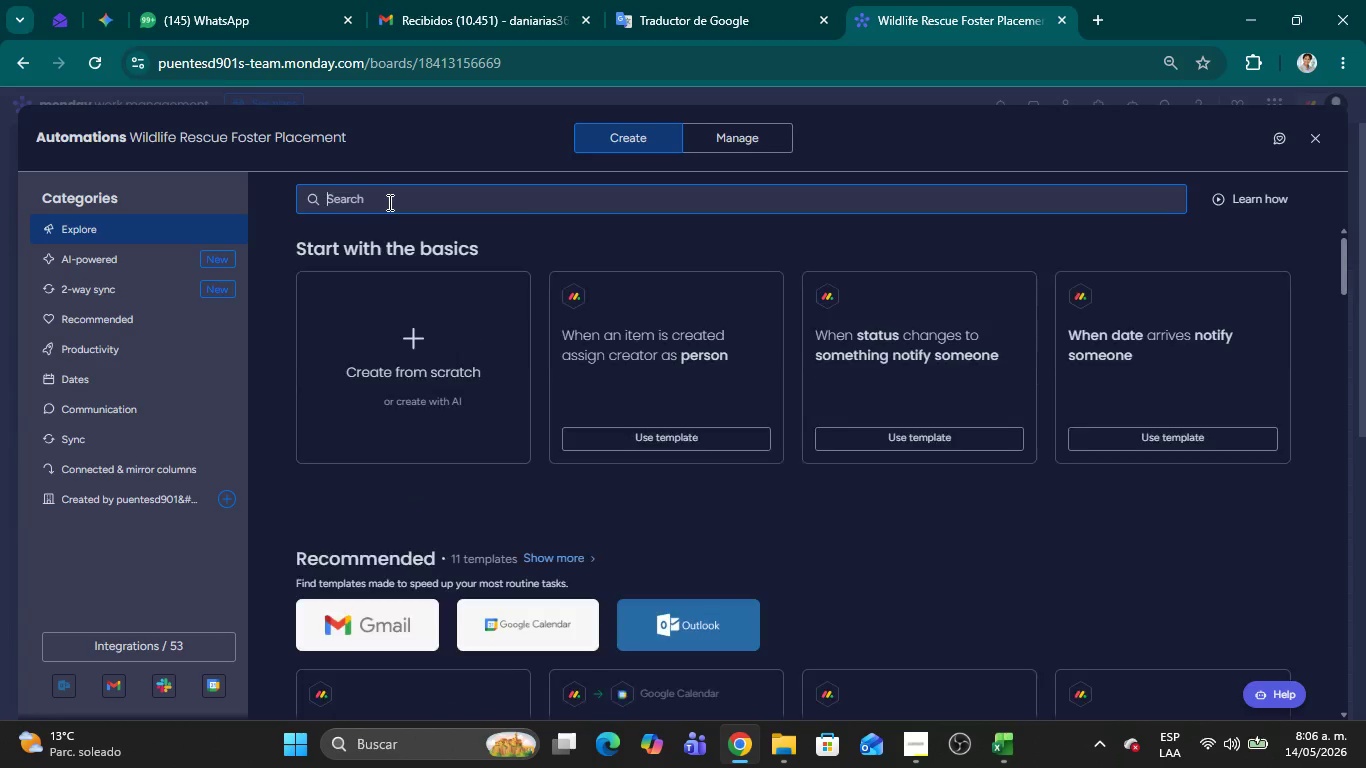 
key(Backspace)
 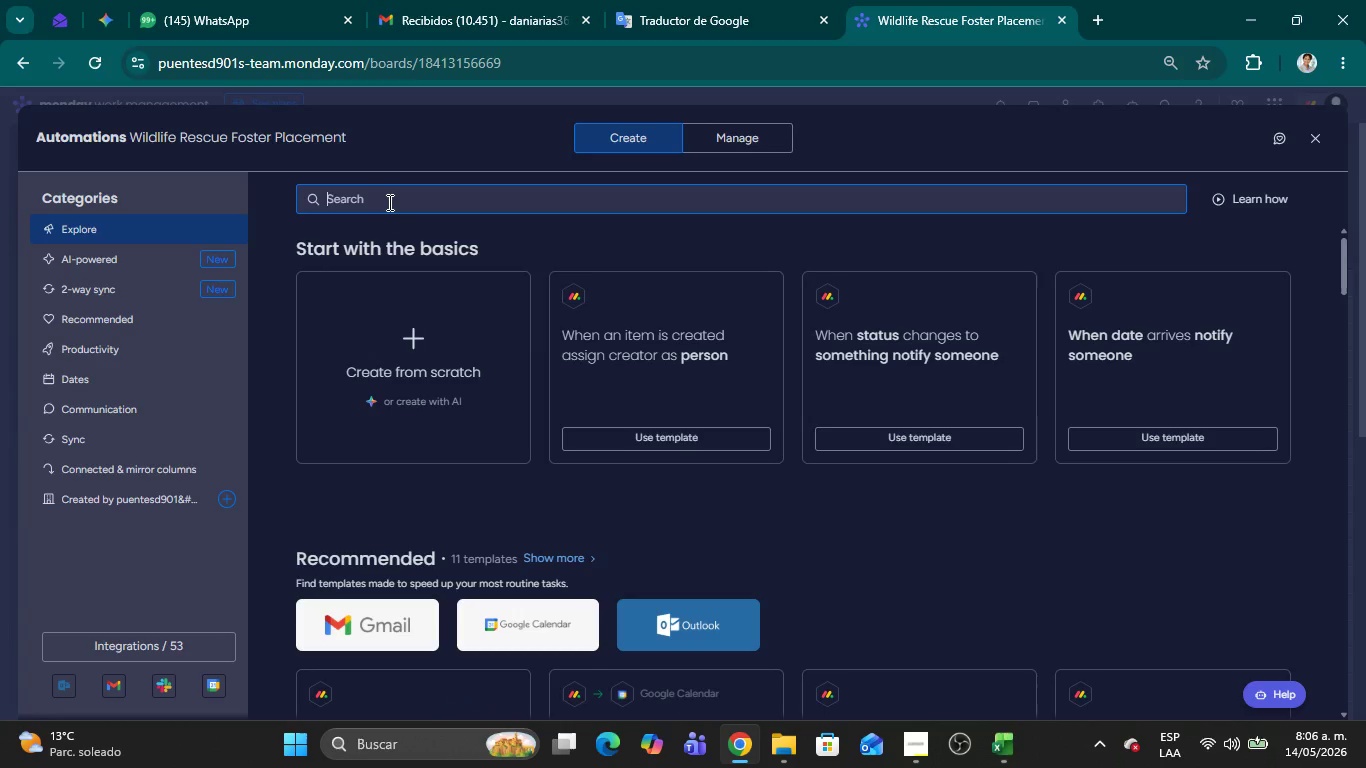 
key(Backspace)
 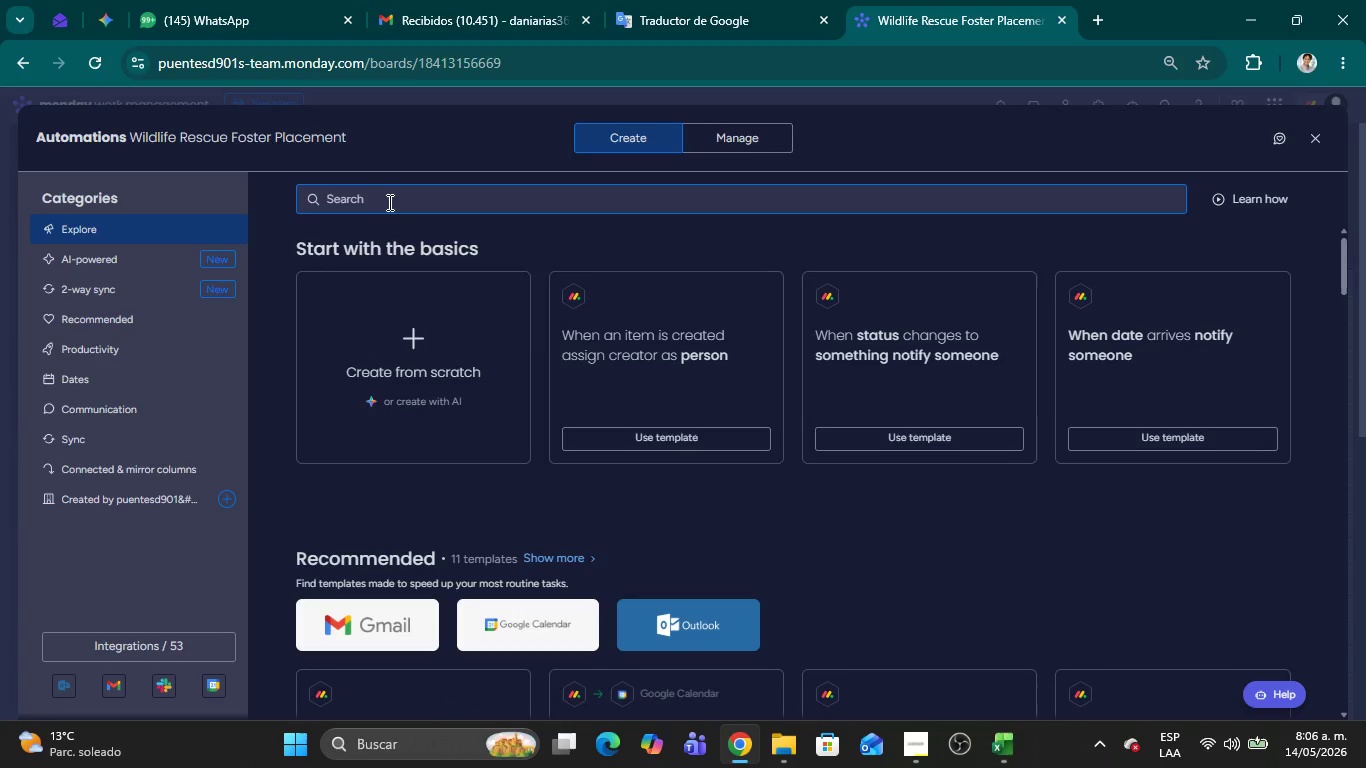 
key(Backspace)
 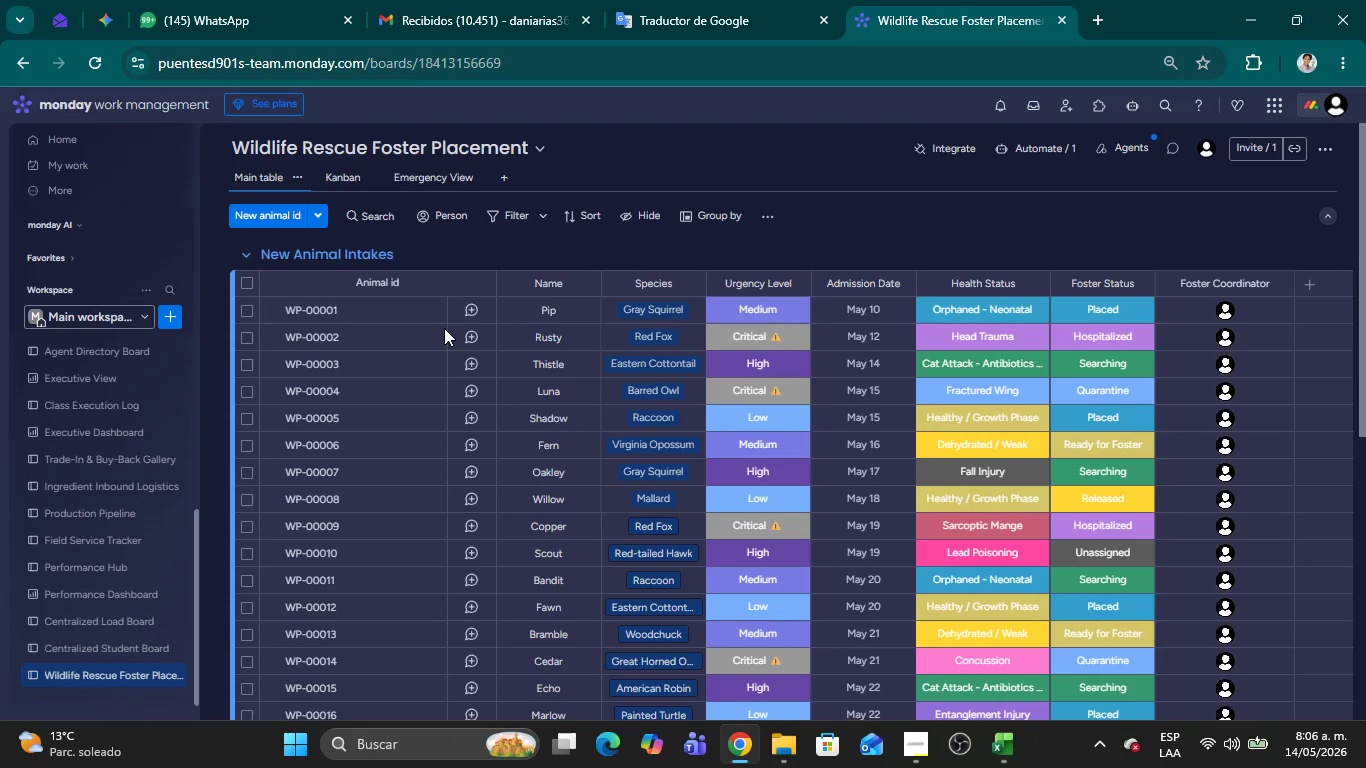 
wait(18.62)
 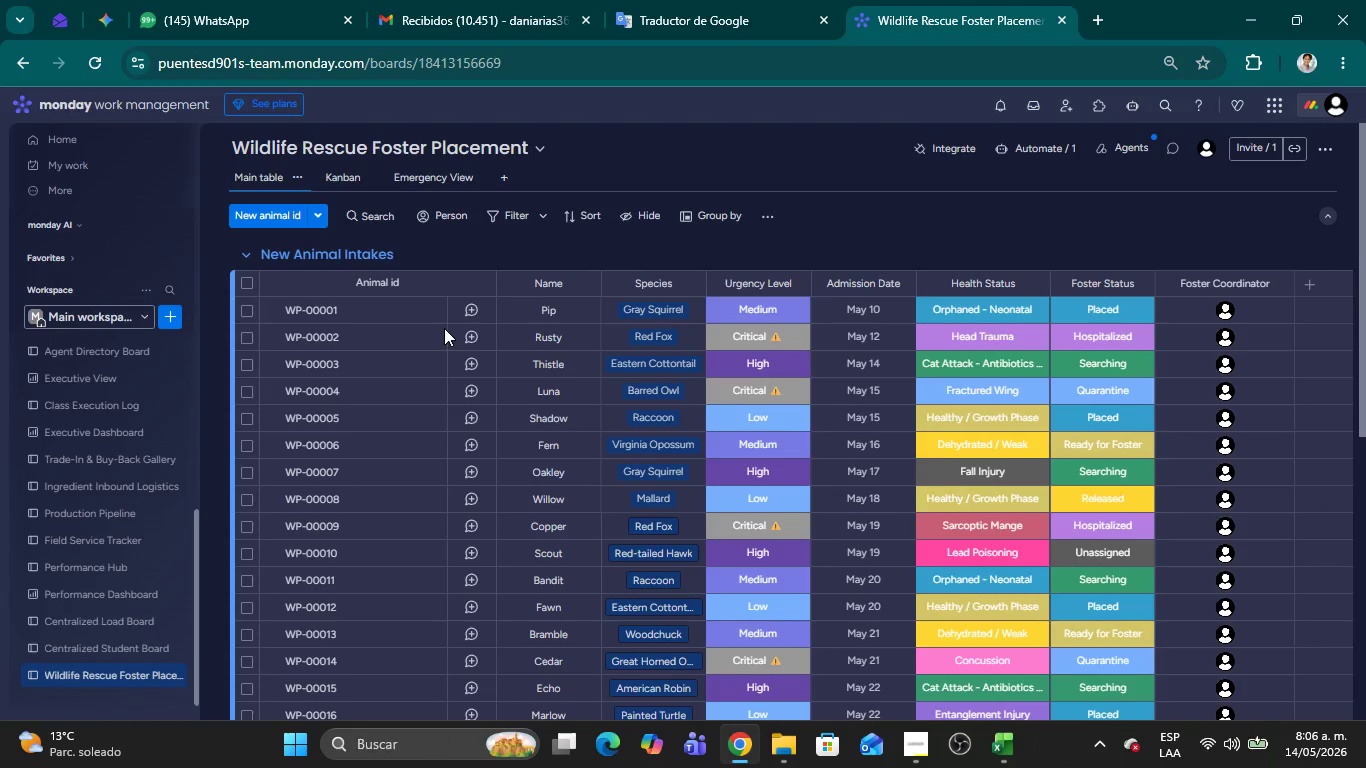 
left_click([1051, 149])
 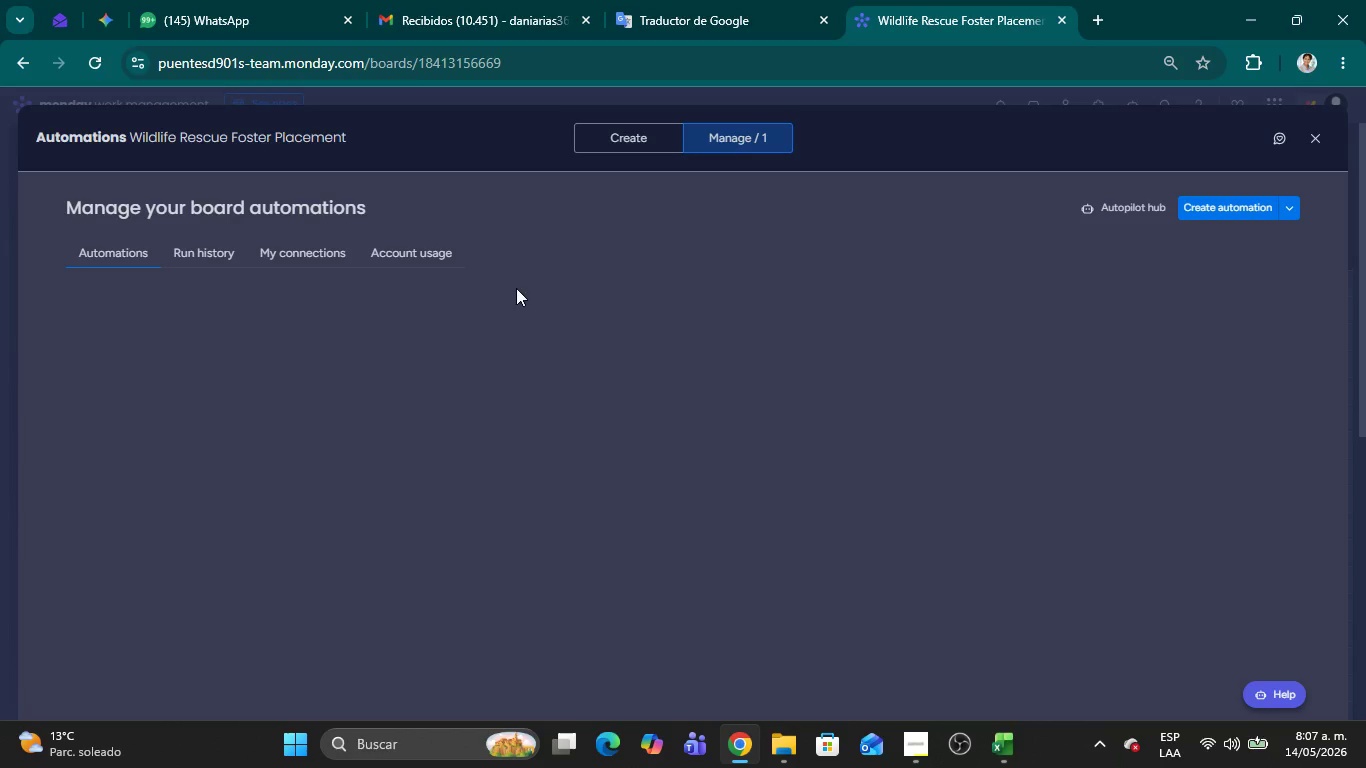 
left_click([615, 144])
 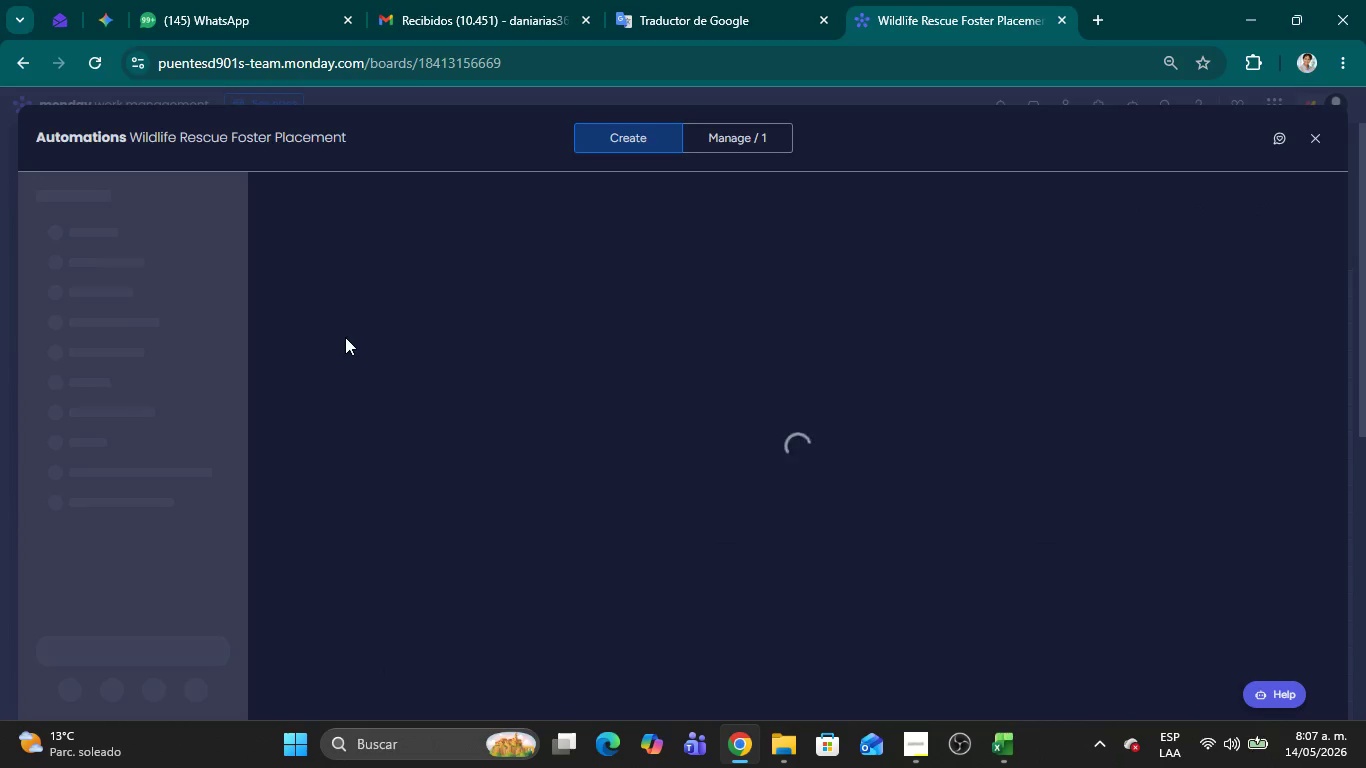 
left_click([345, 337])
 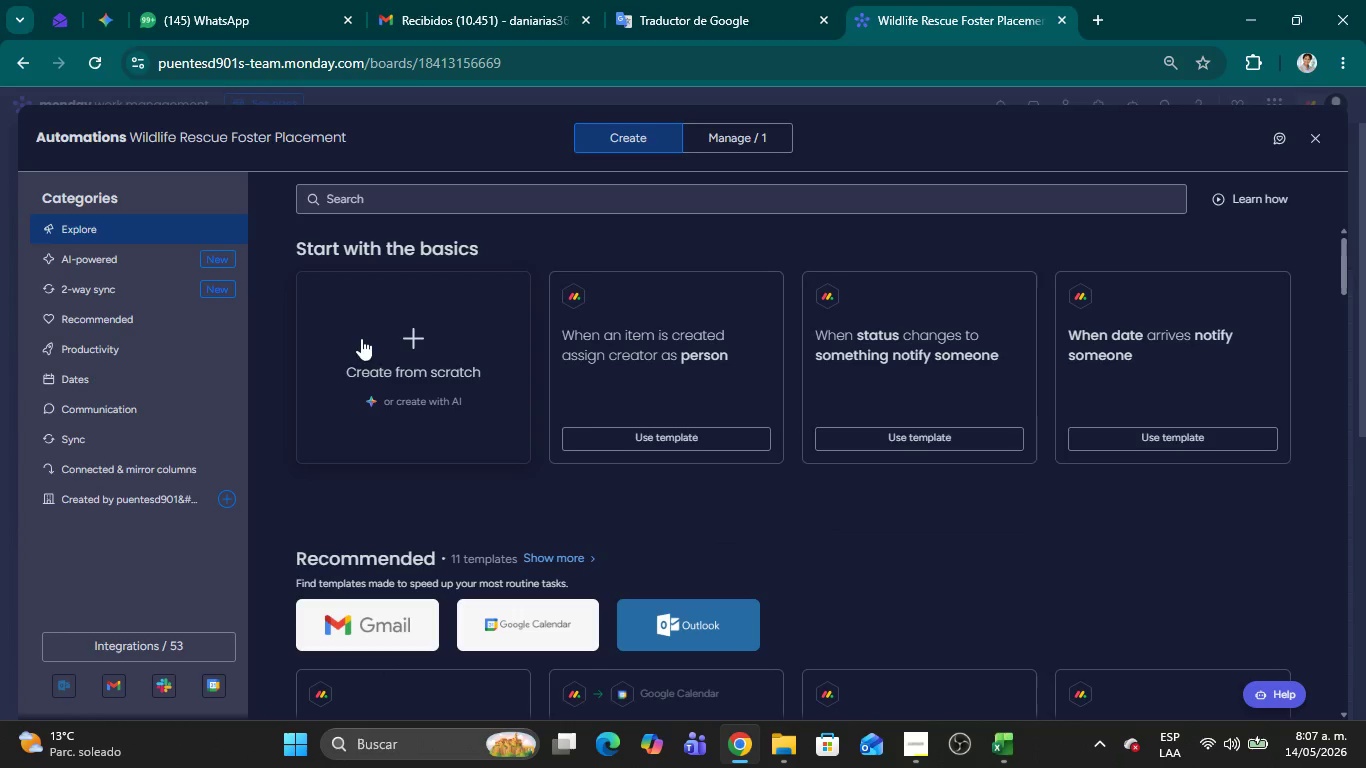 
left_click([394, 364])
 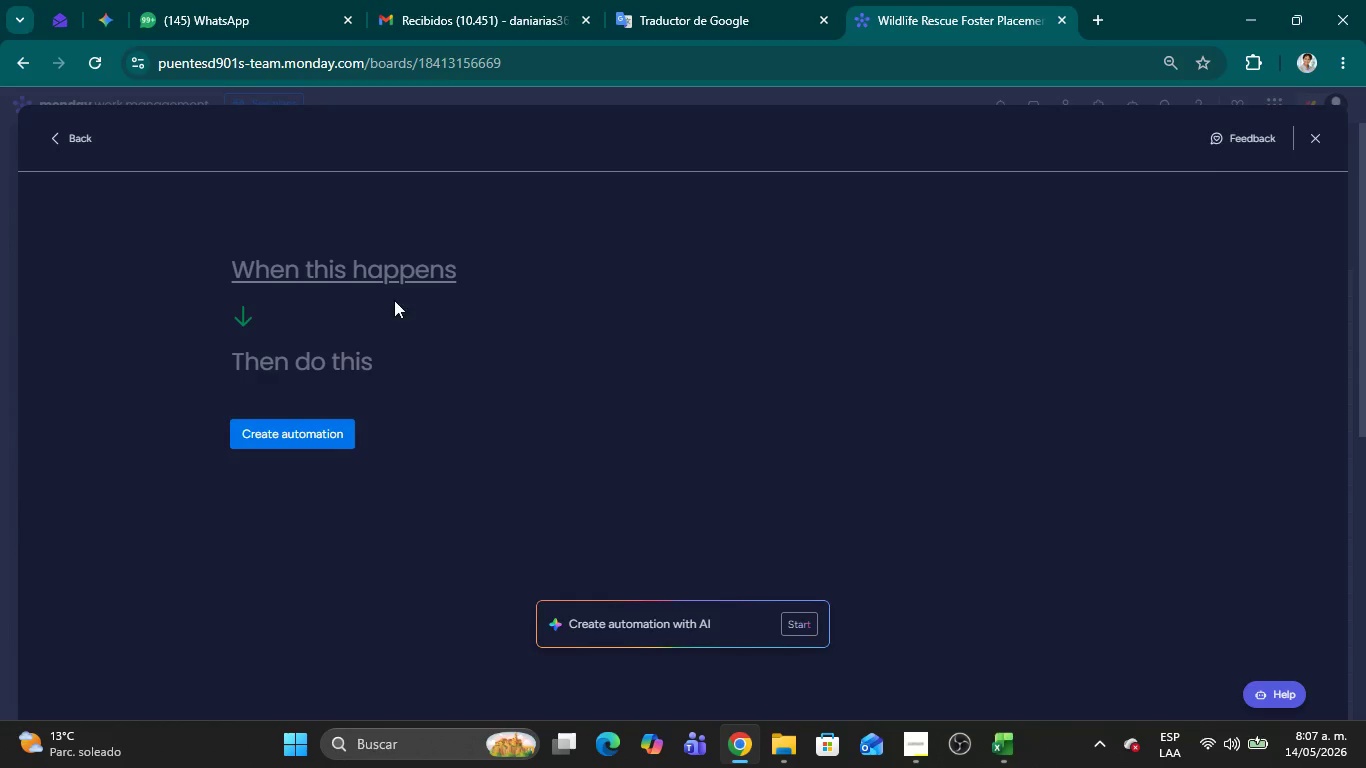 
left_click([380, 285])
 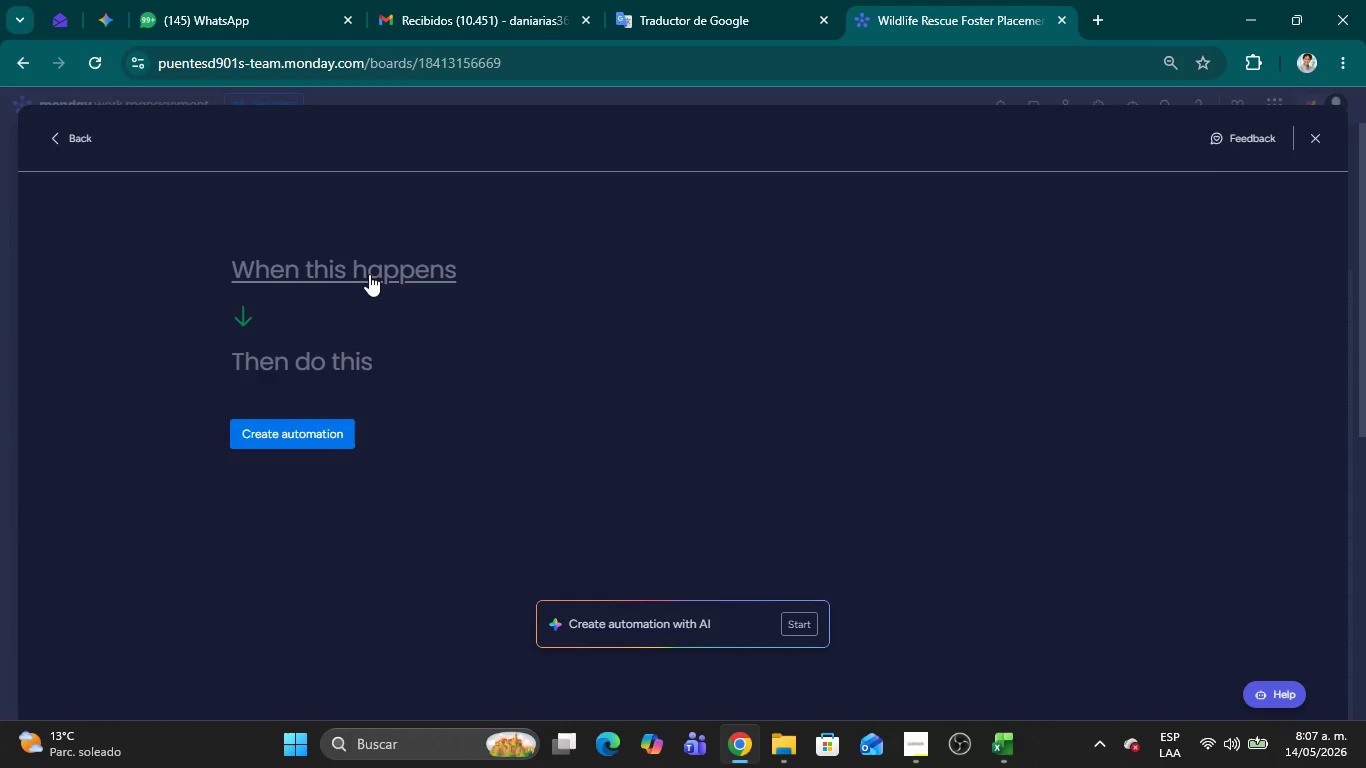 
left_click([369, 274])
 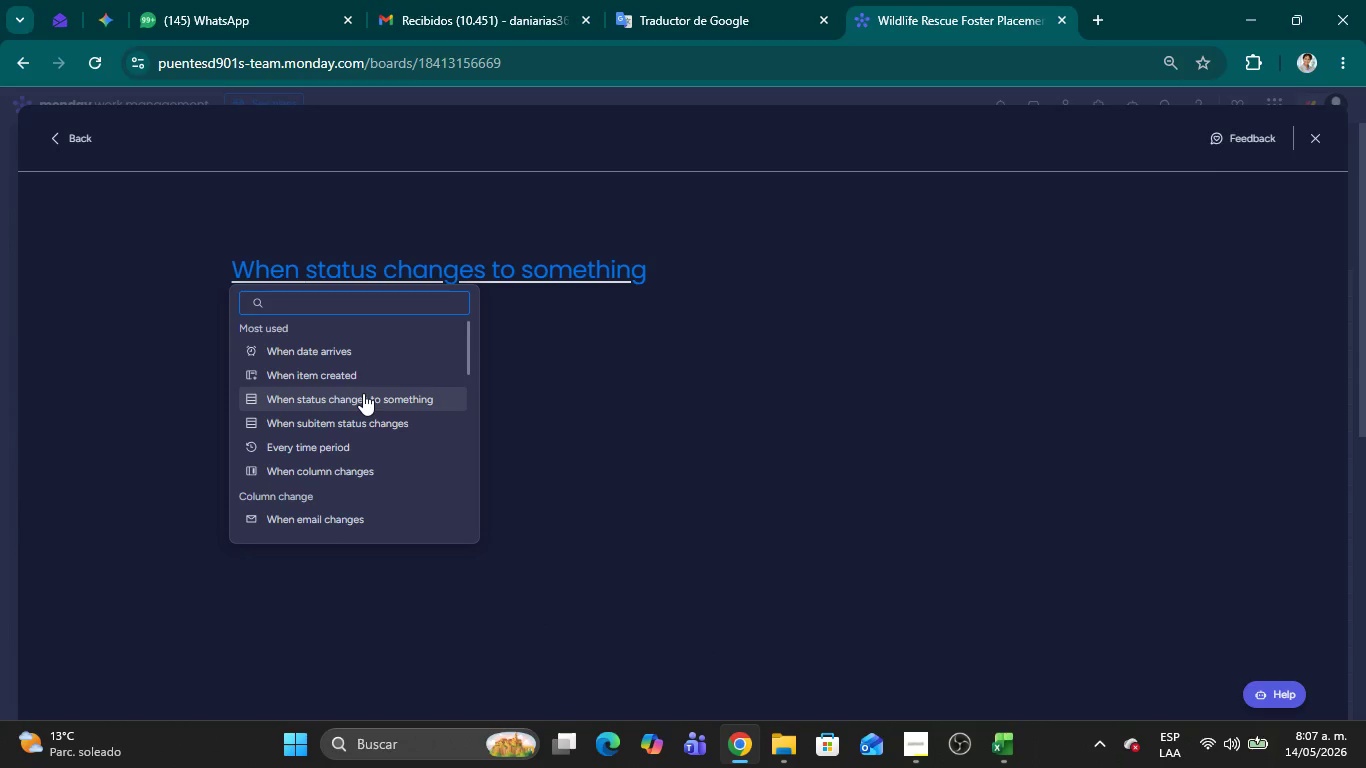 
wait(7.05)
 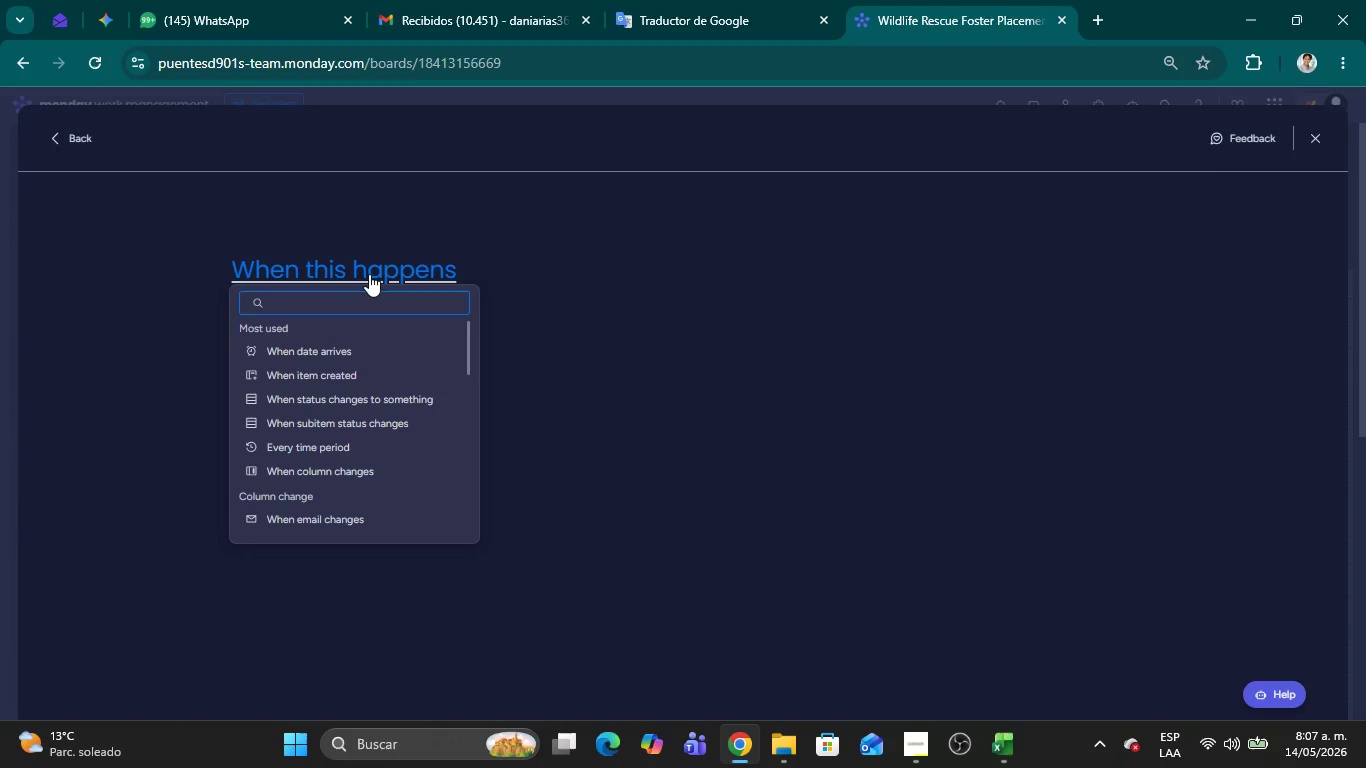 
left_click([365, 409])
 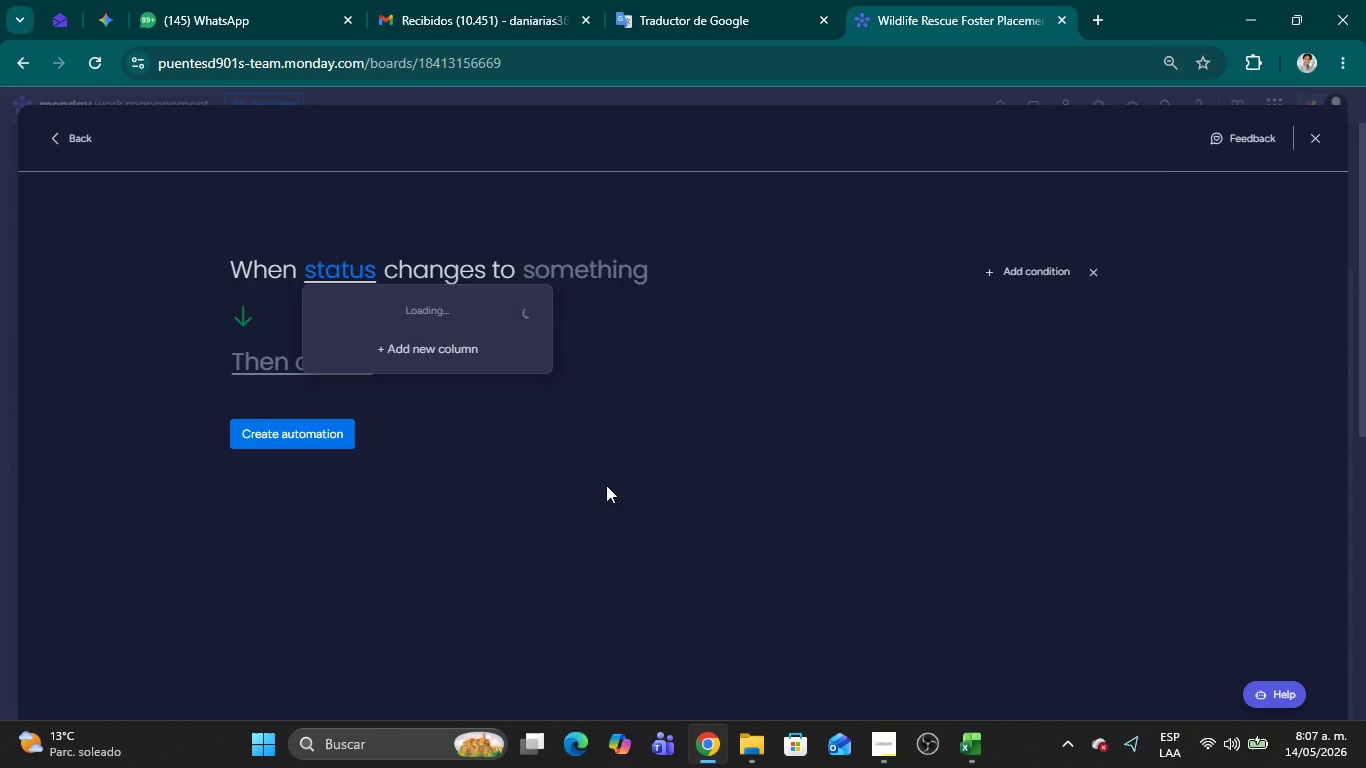 
wait(21.95)
 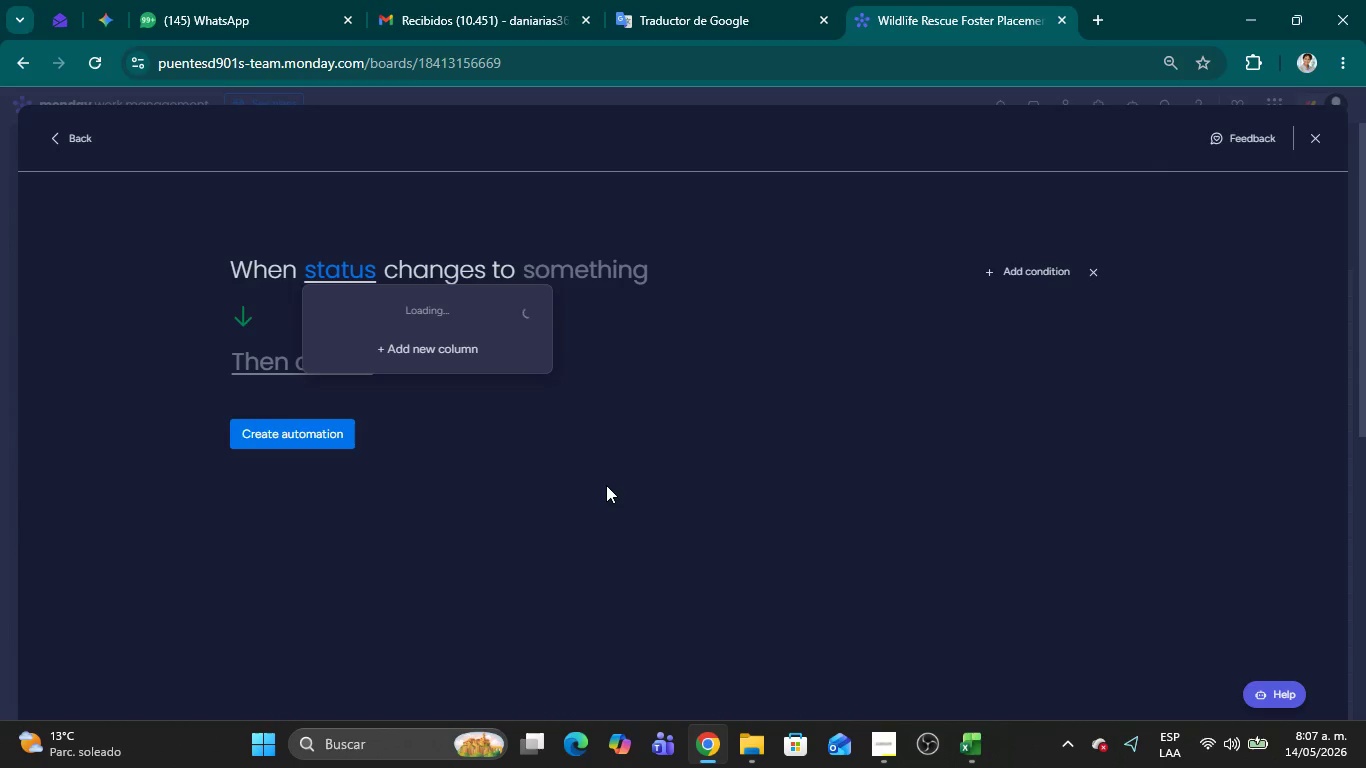 
left_click([573, 554])
 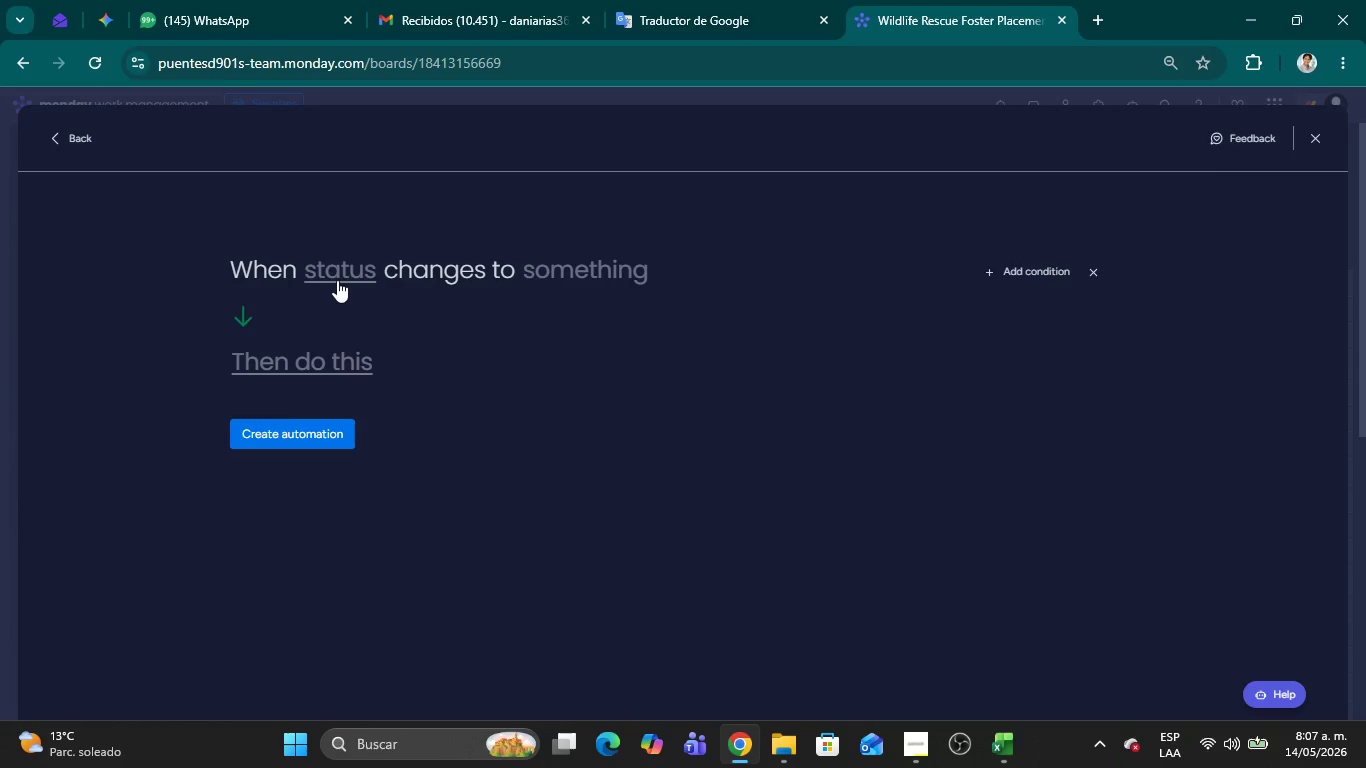 
left_click([333, 261])
 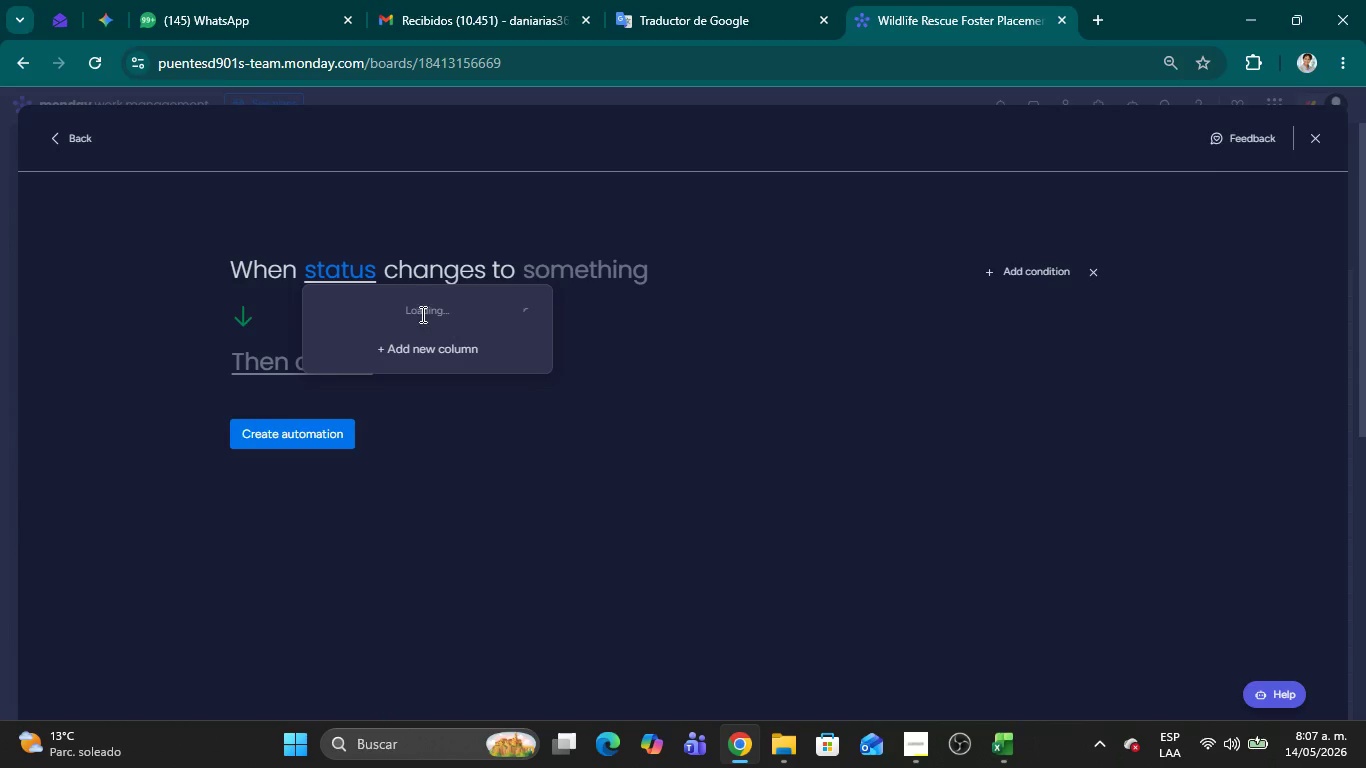 
wait(8.86)
 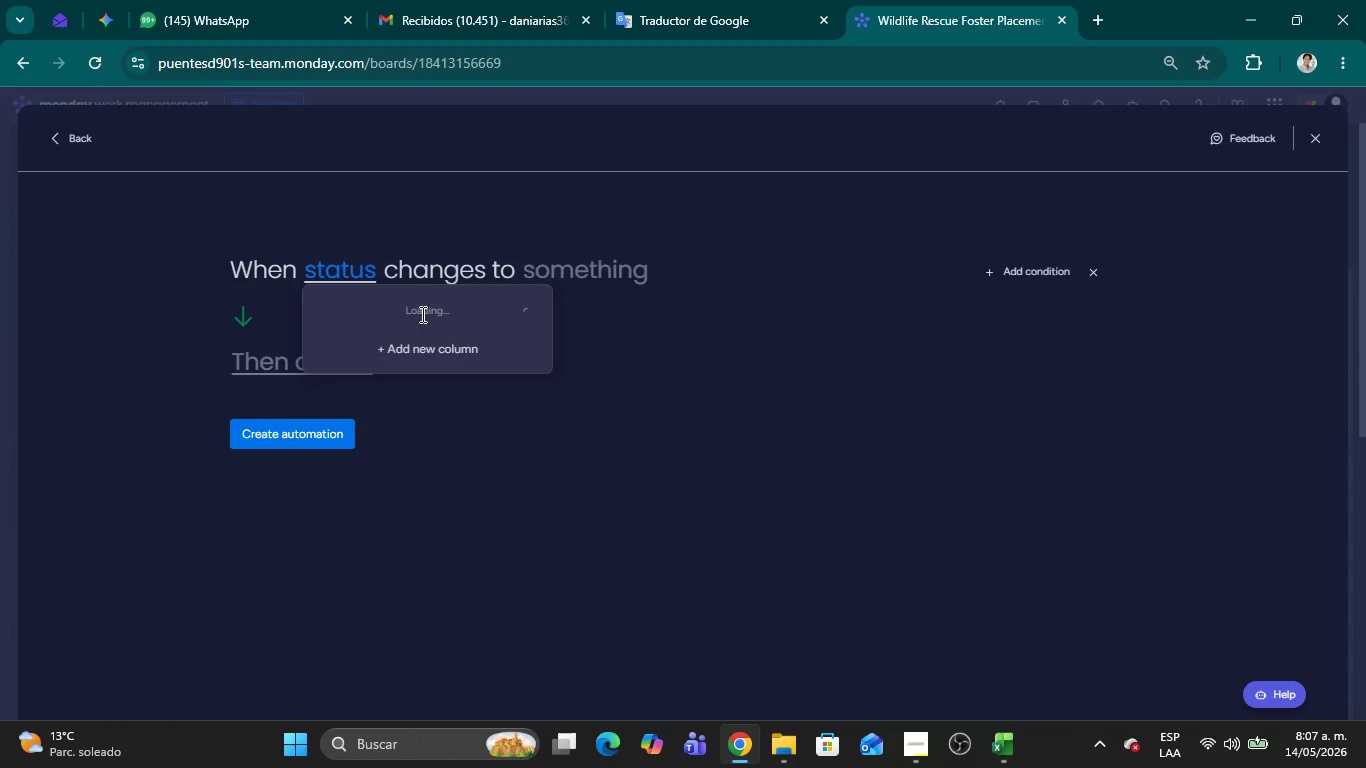 
left_click([668, 515])
 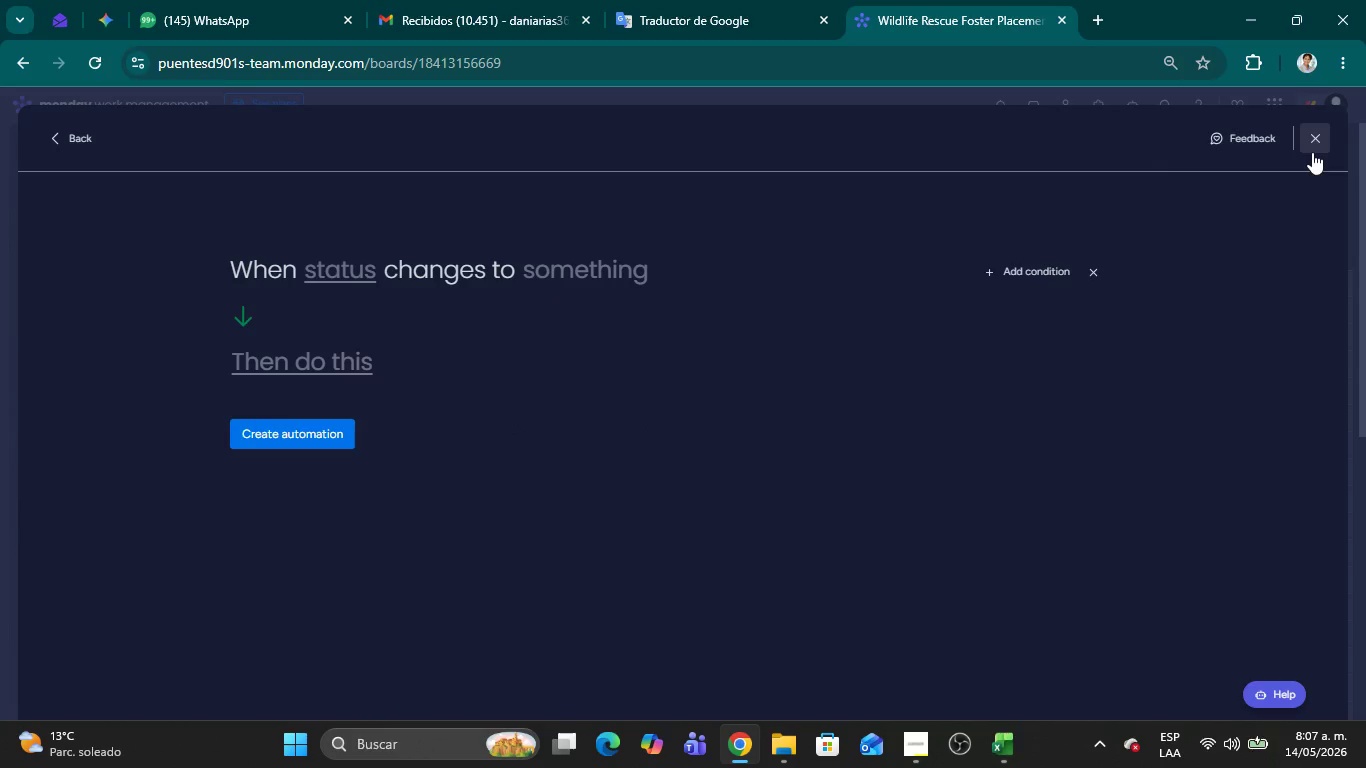 
left_click([1312, 152])
 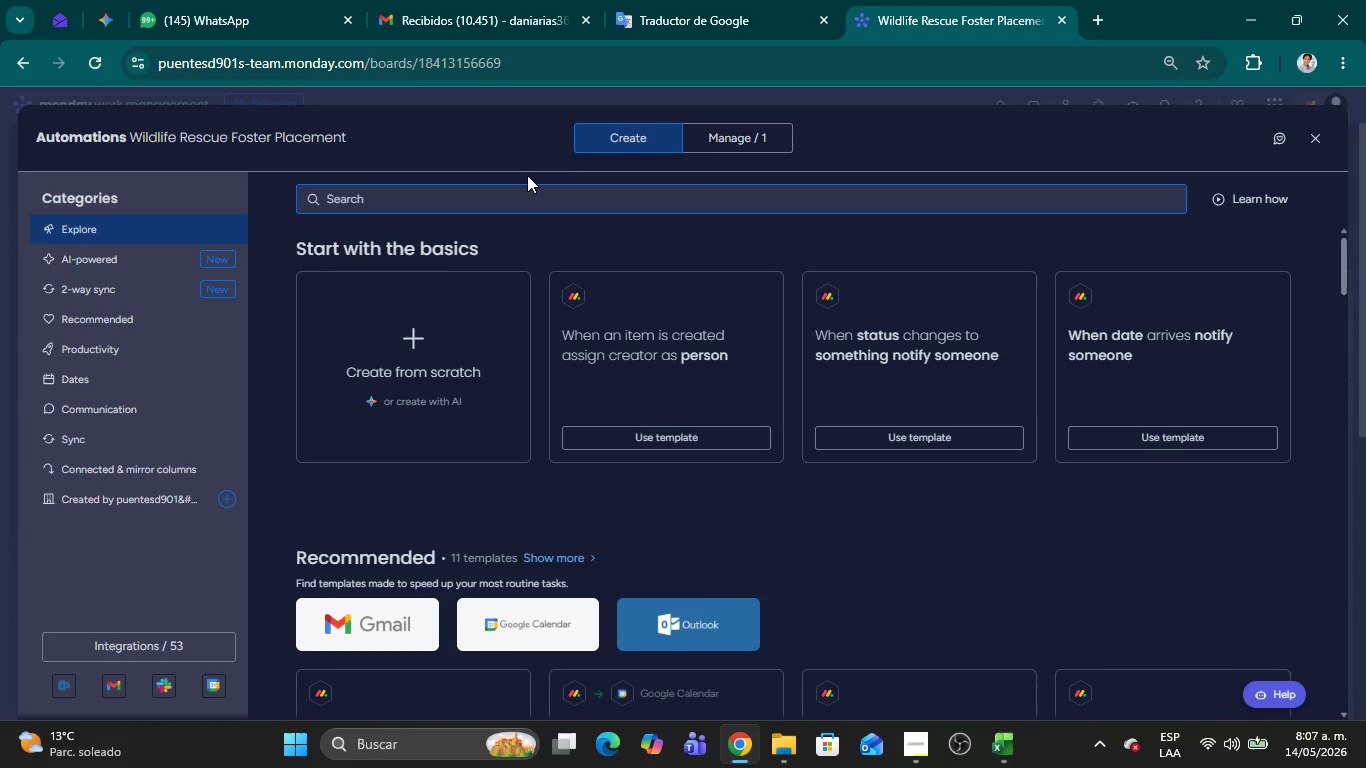 
scroll: coordinate [444, 322], scroll_direction: up, amount: 3.0
 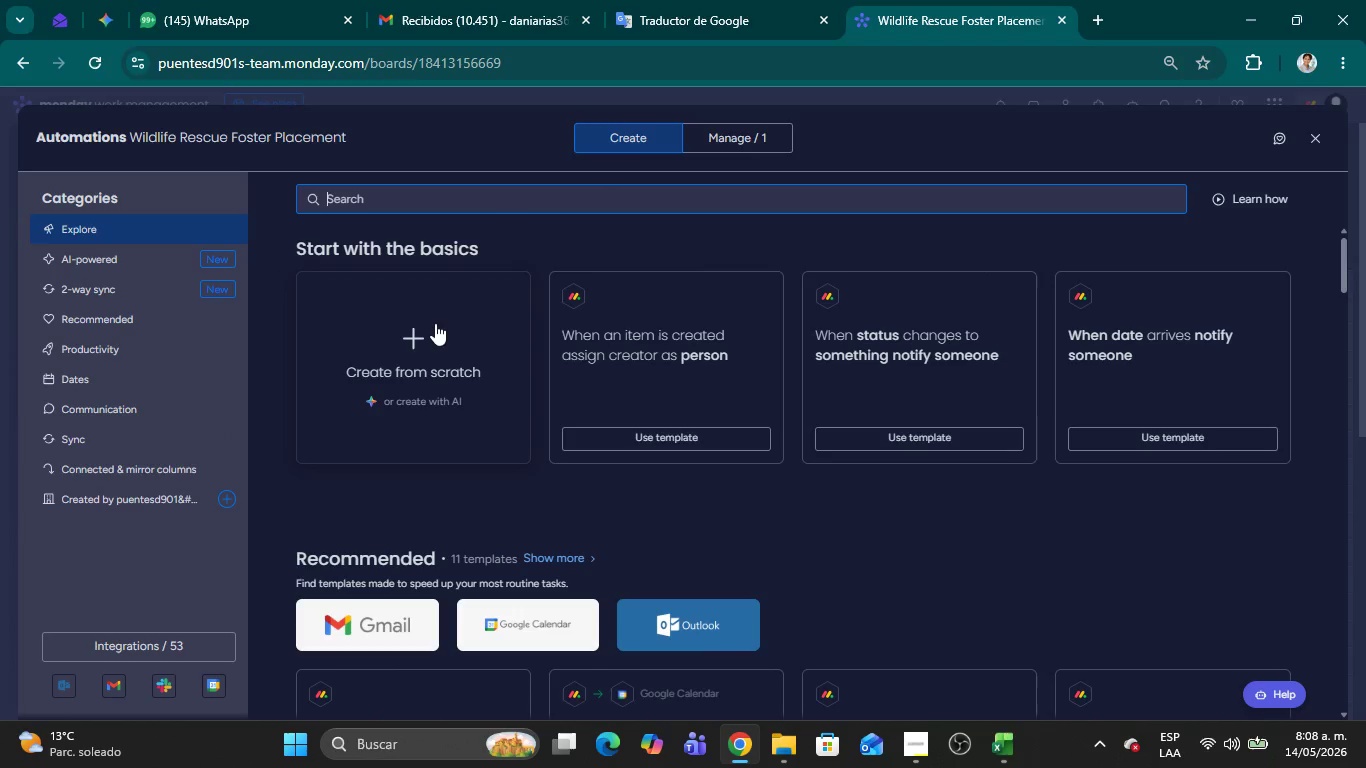 
left_click([435, 323])
 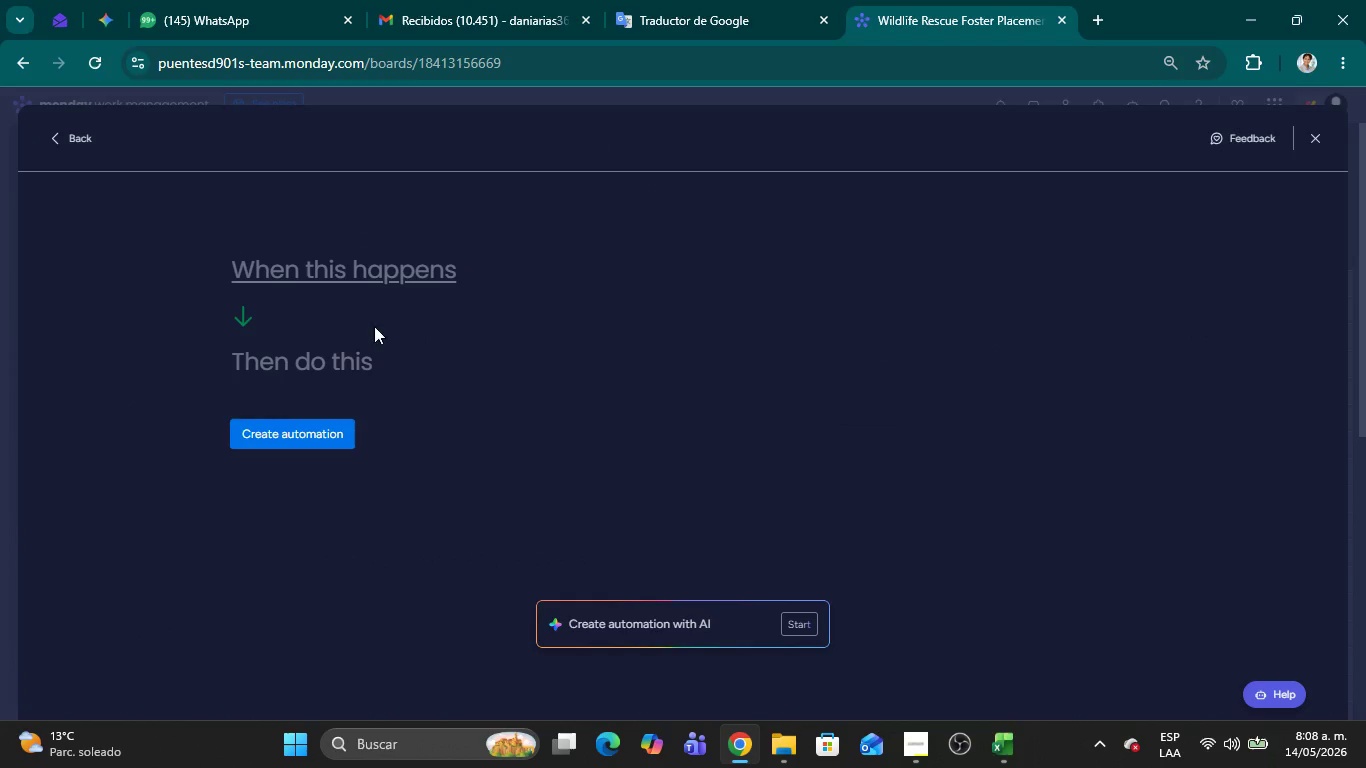 
left_click([319, 272])
 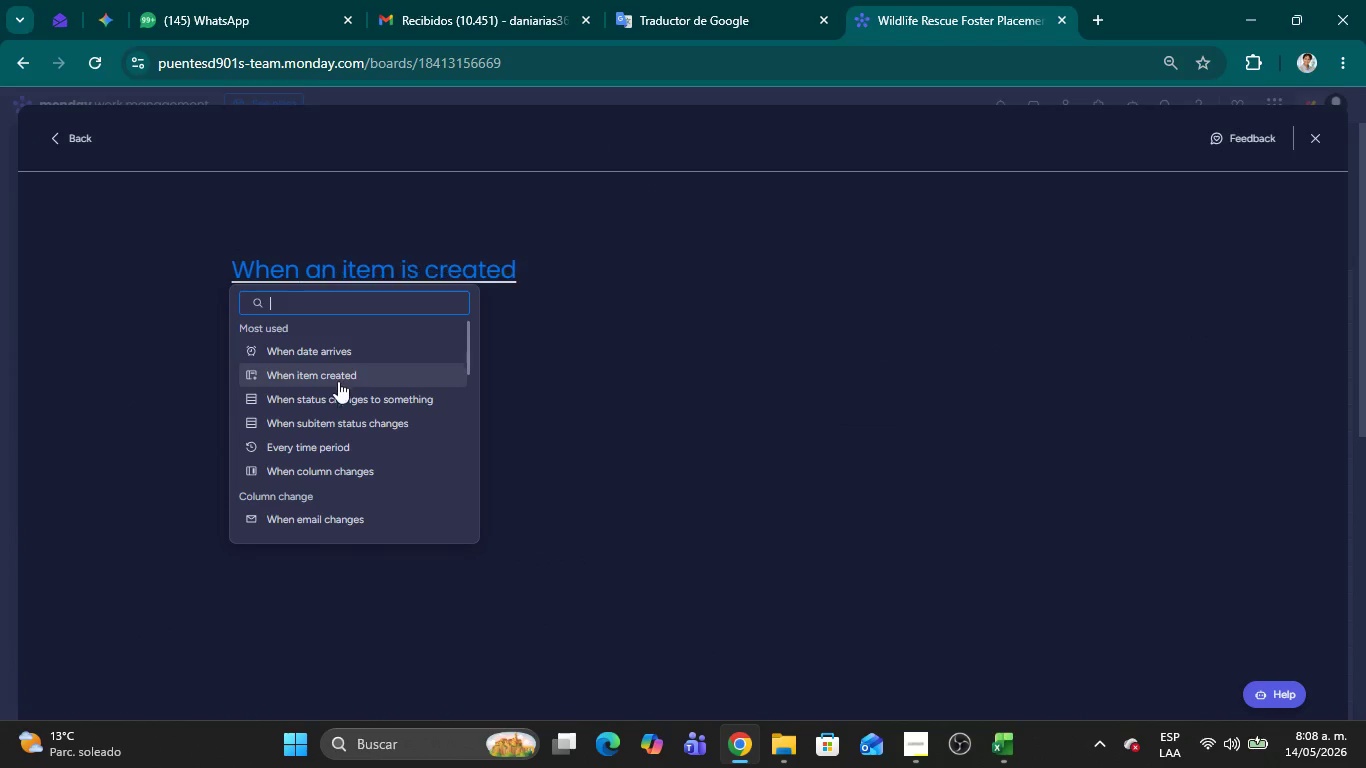 
left_click([342, 399])
 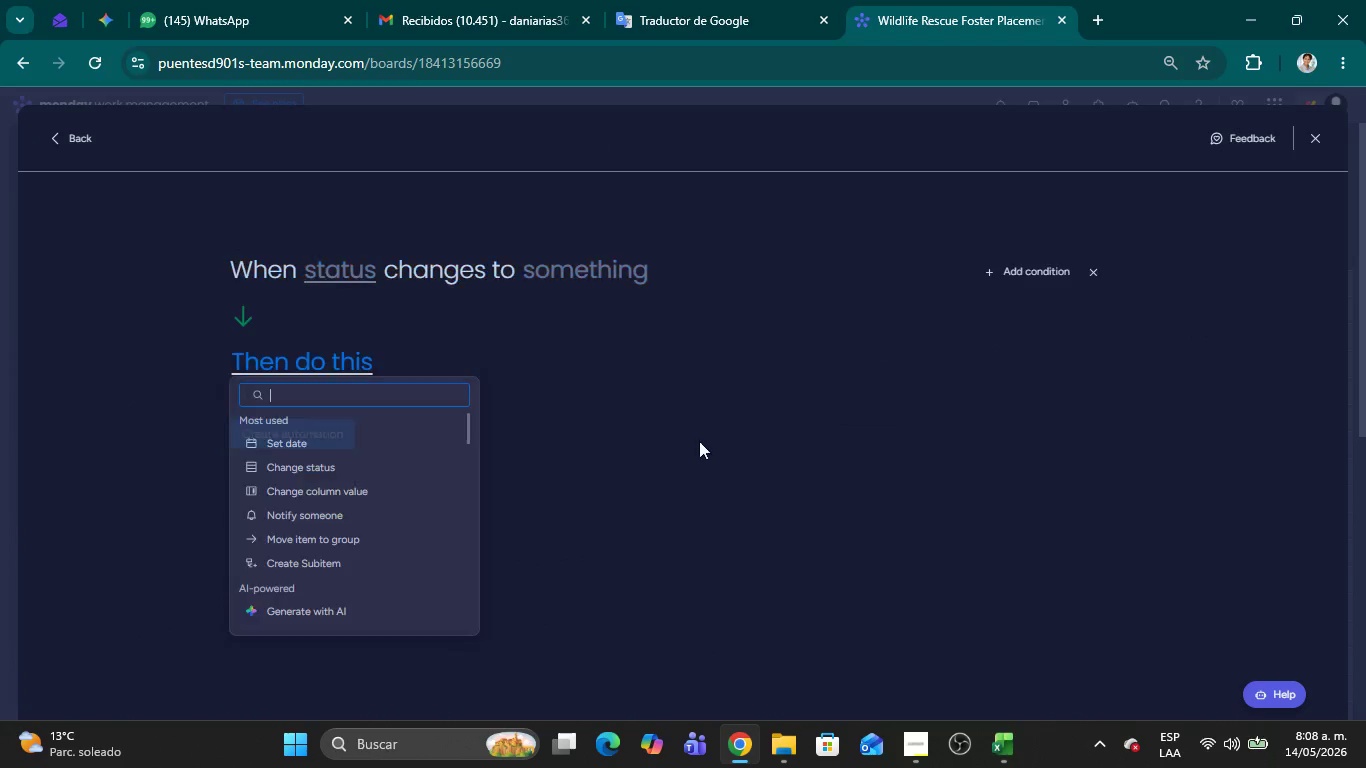 
left_click([700, 441])
 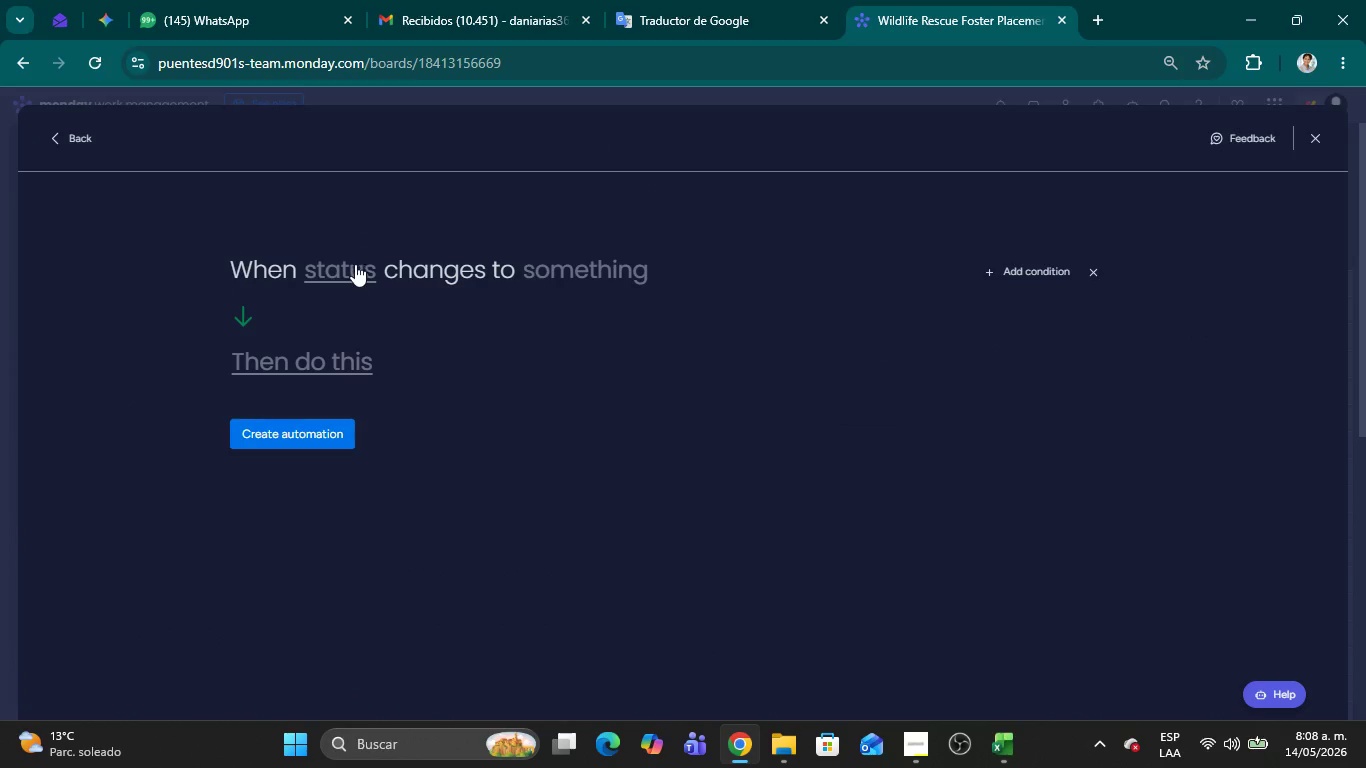 
left_click([347, 264])
 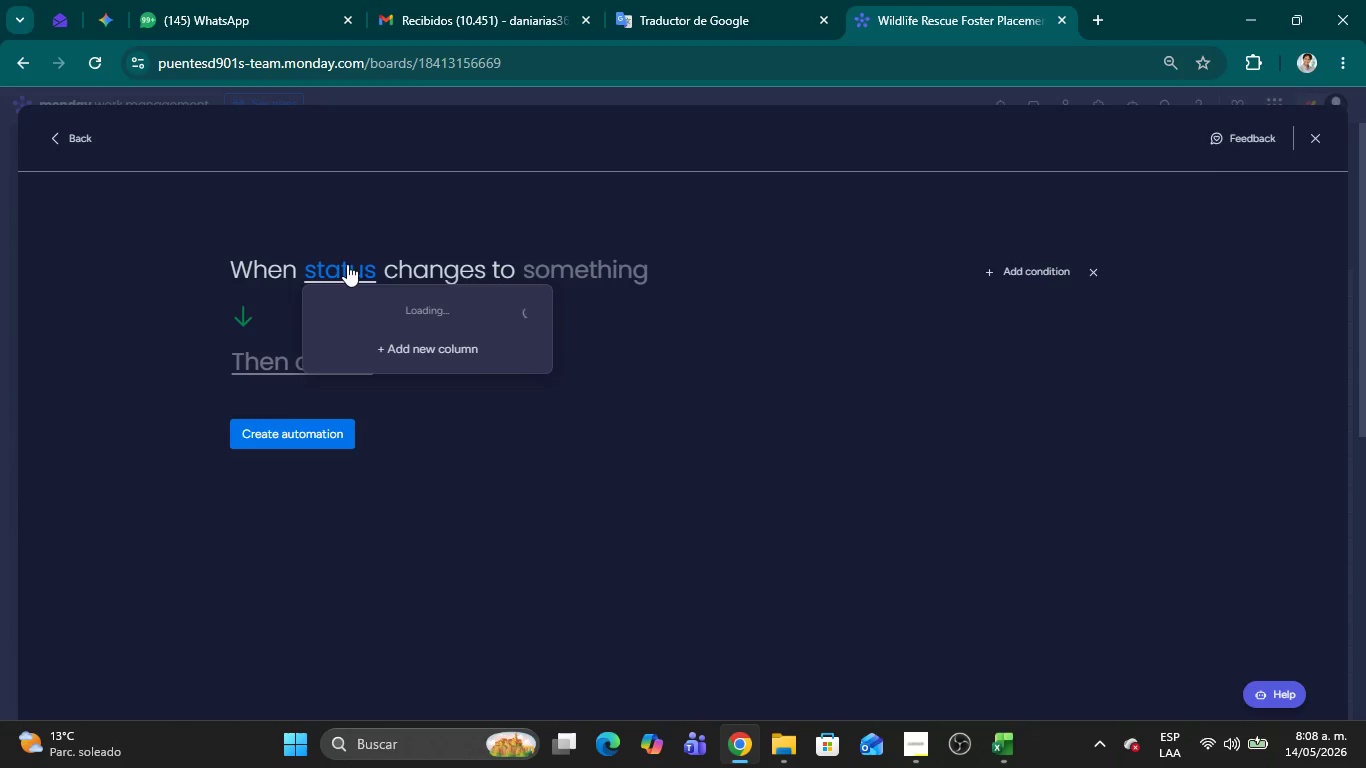 
mouse_move([385, 338])
 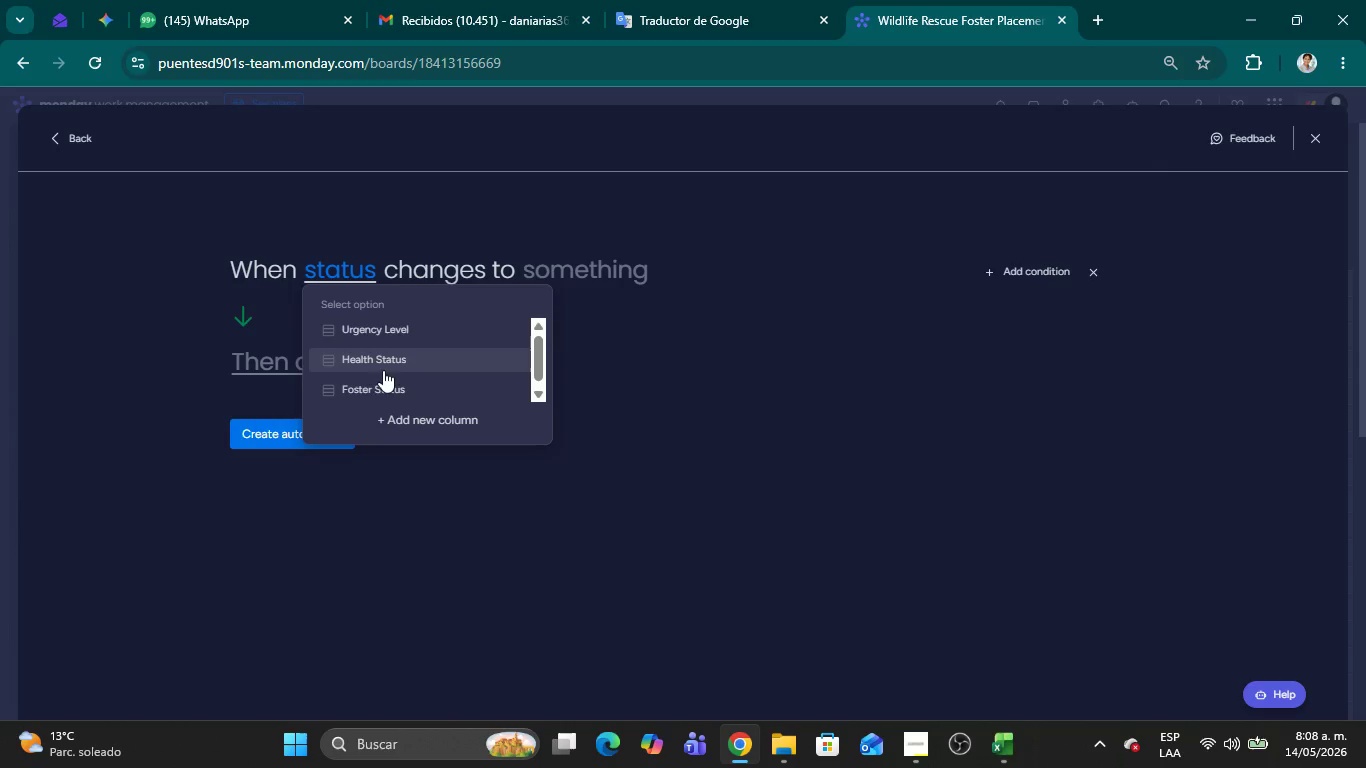 
left_click([380, 384])
 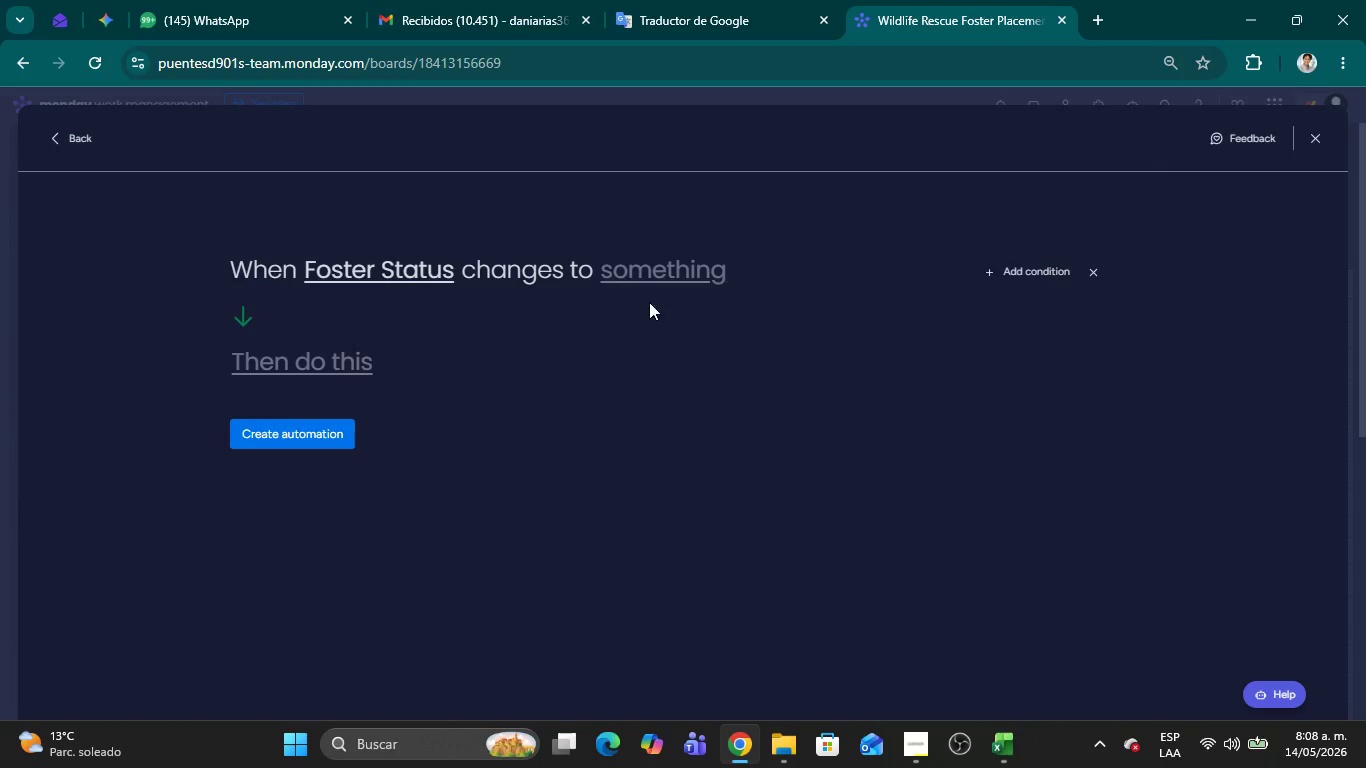 
left_click([665, 272])
 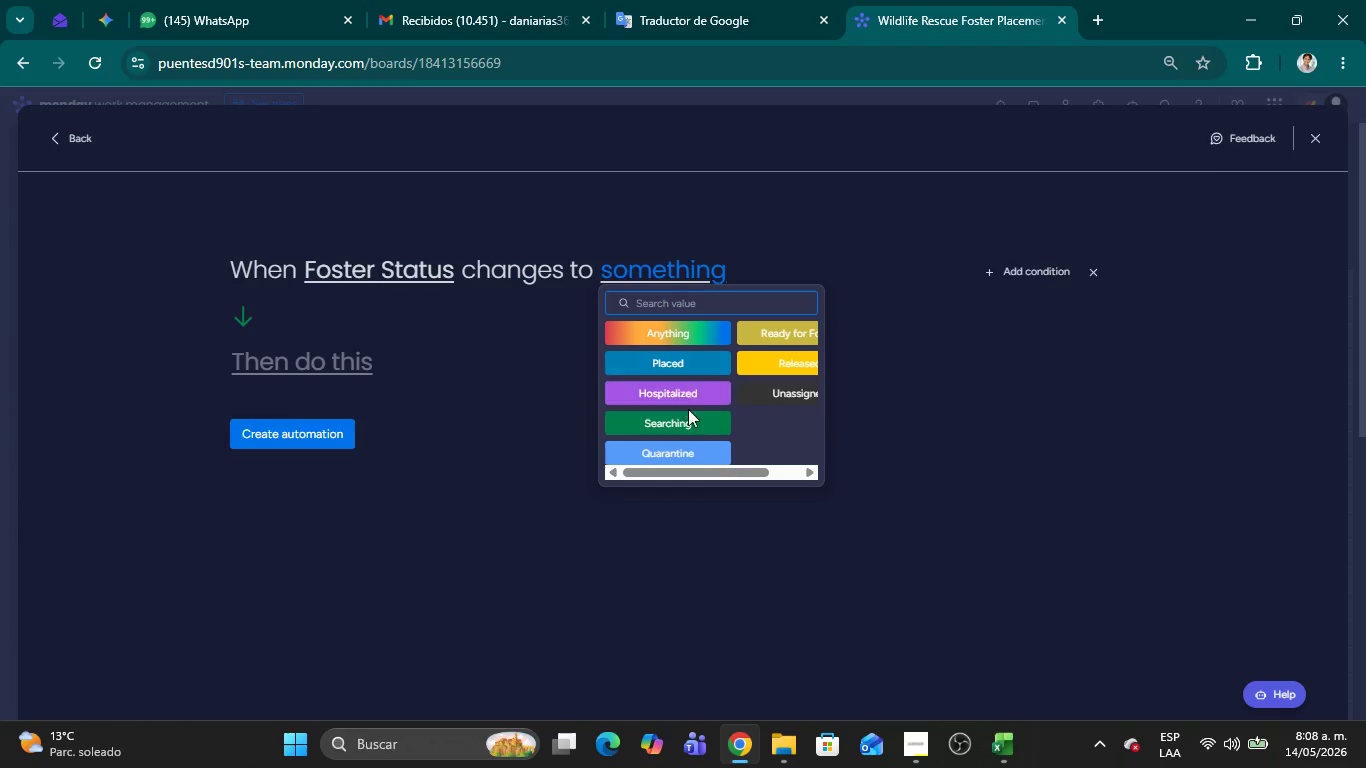 
left_click([688, 416])
 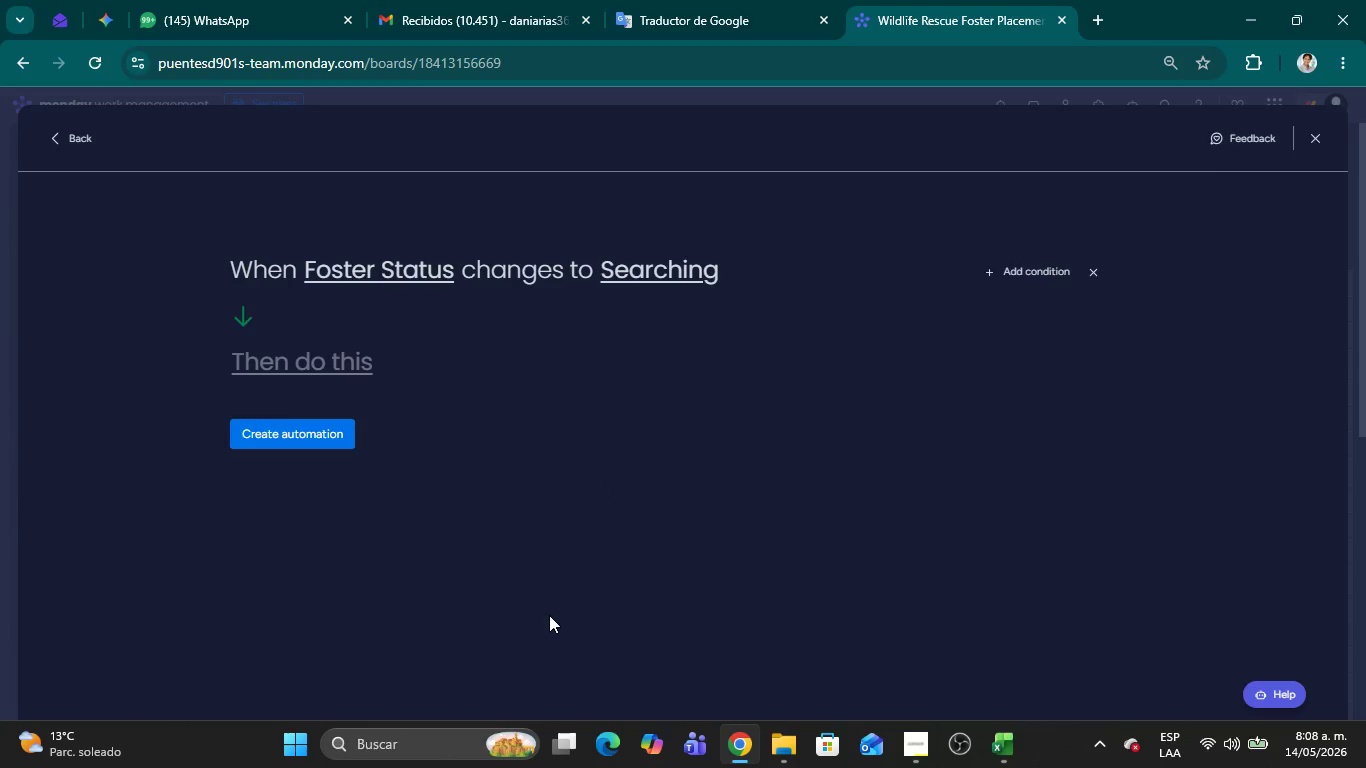 
left_click([549, 615])
 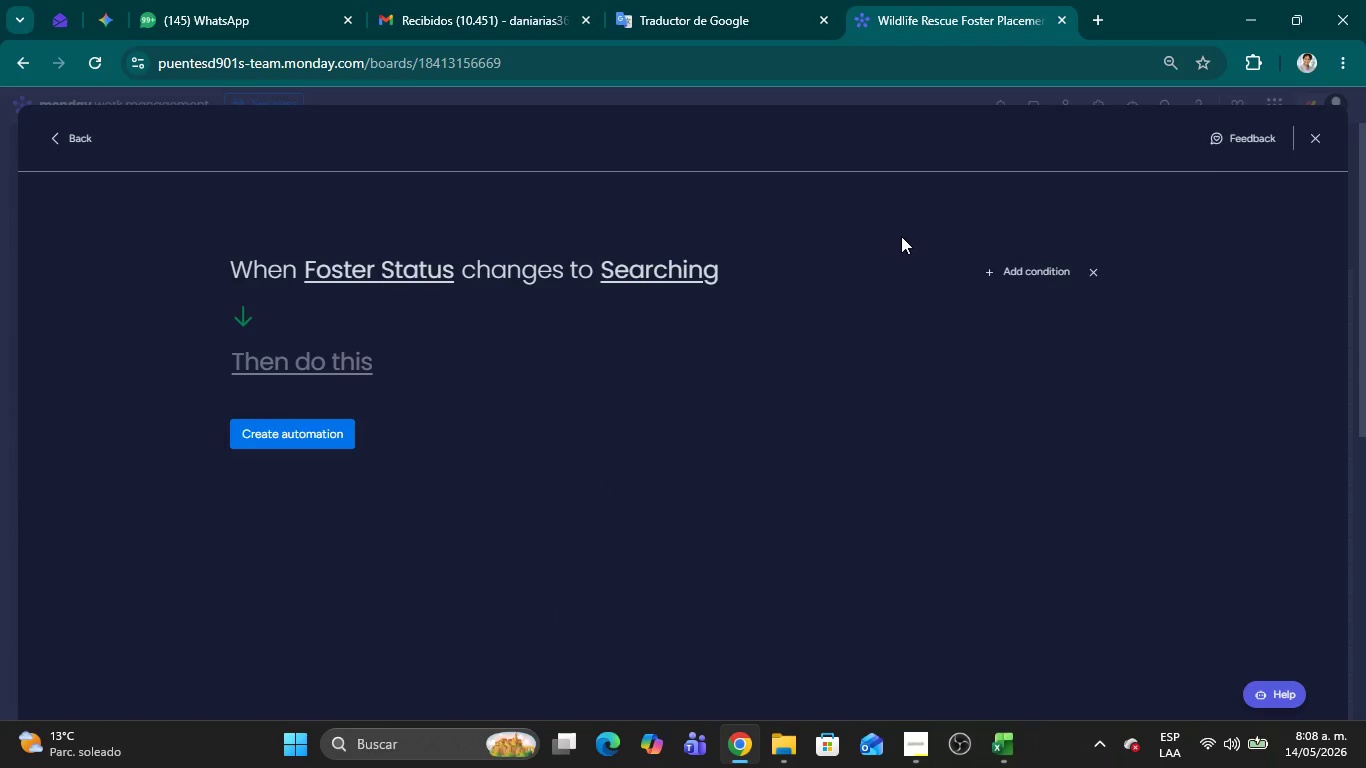 
wait(6.64)
 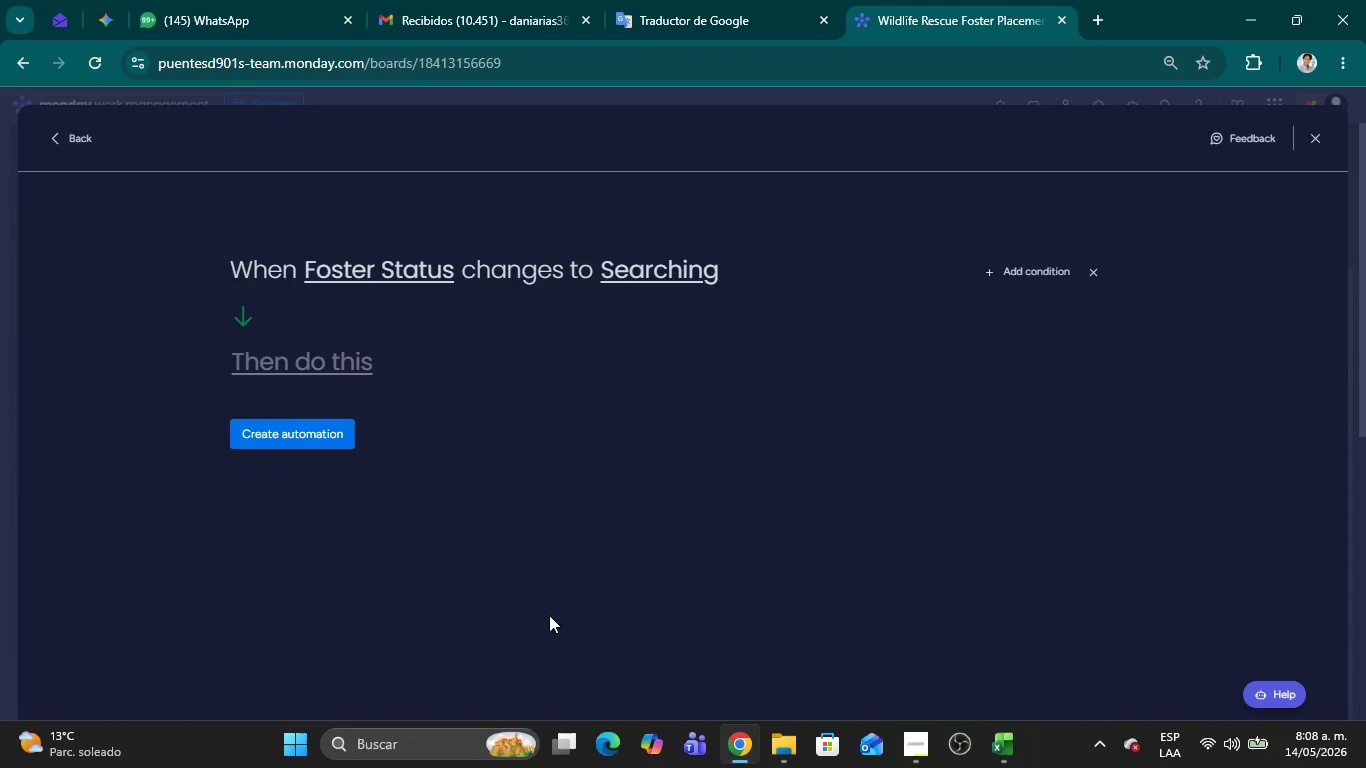 
left_click([984, 273])
 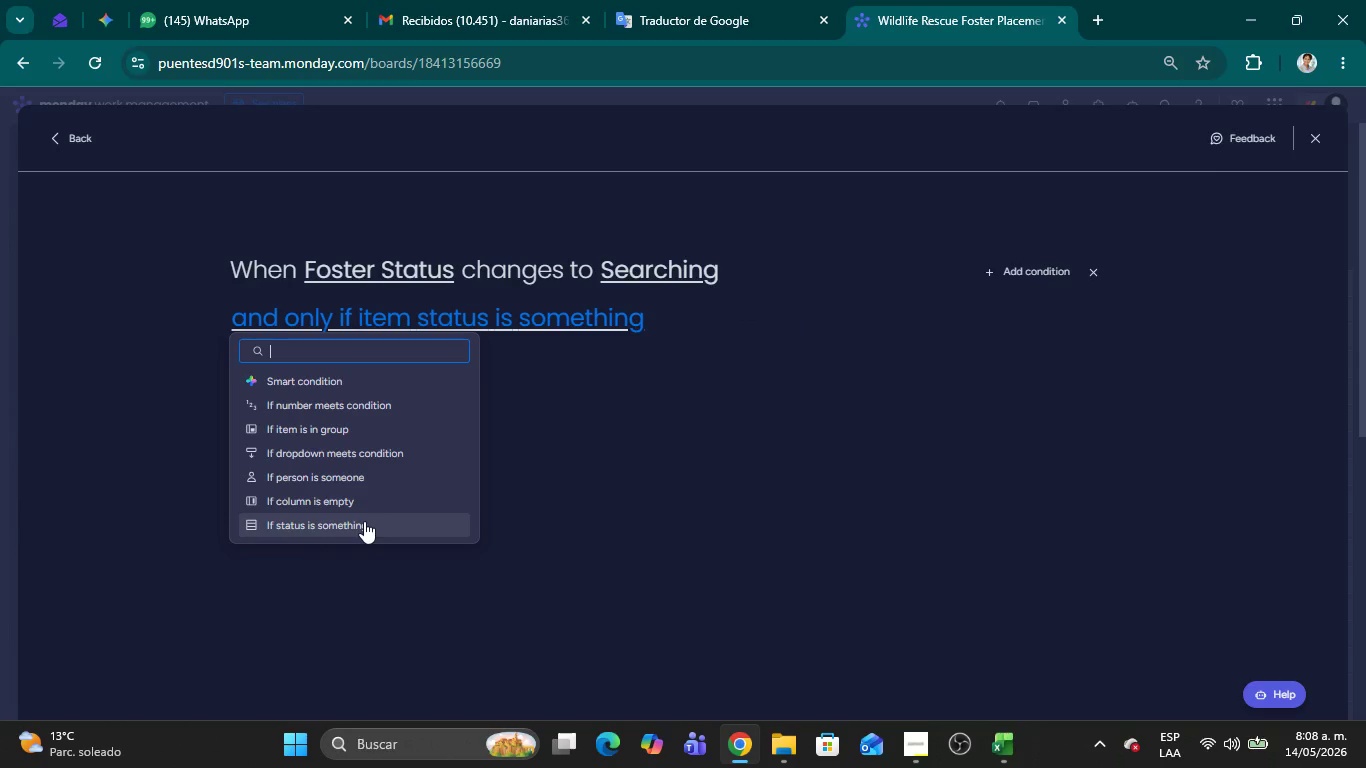 
wait(7.97)
 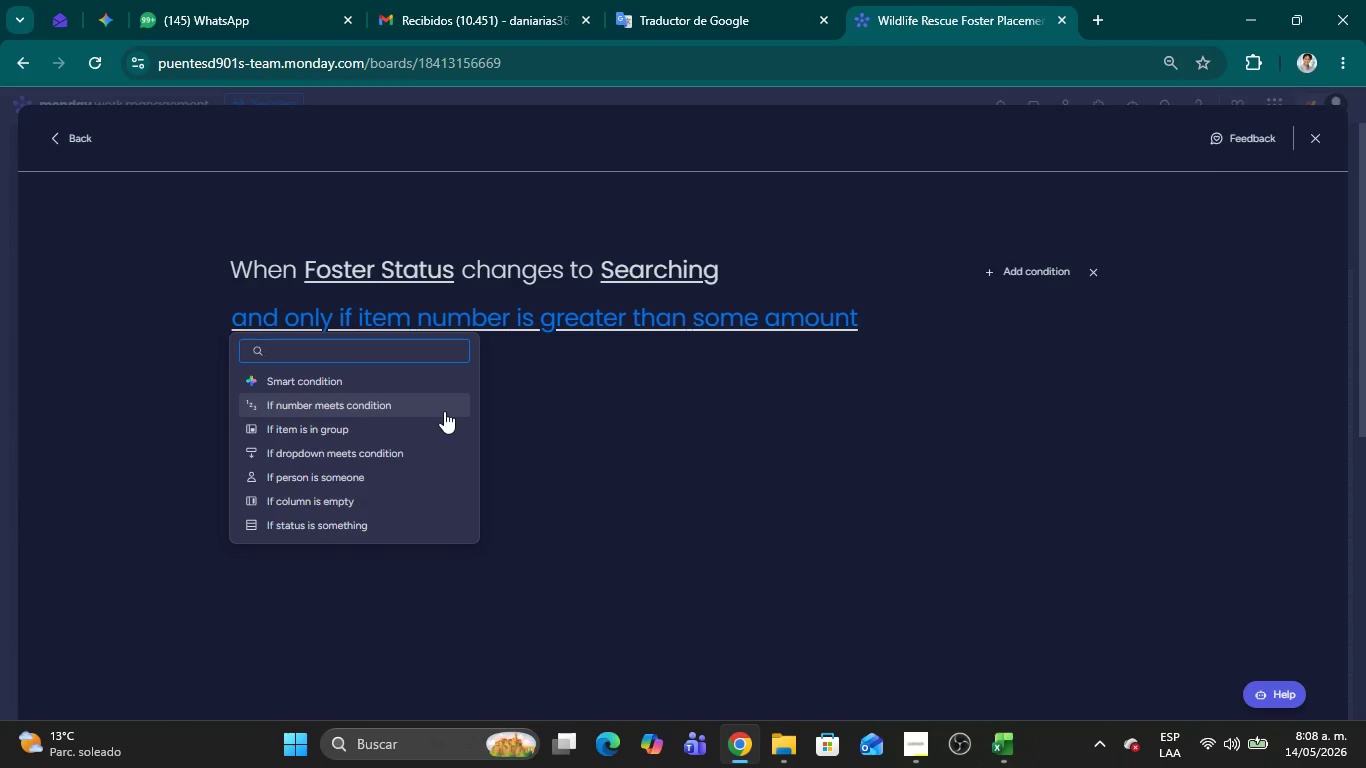 
left_click([364, 521])
 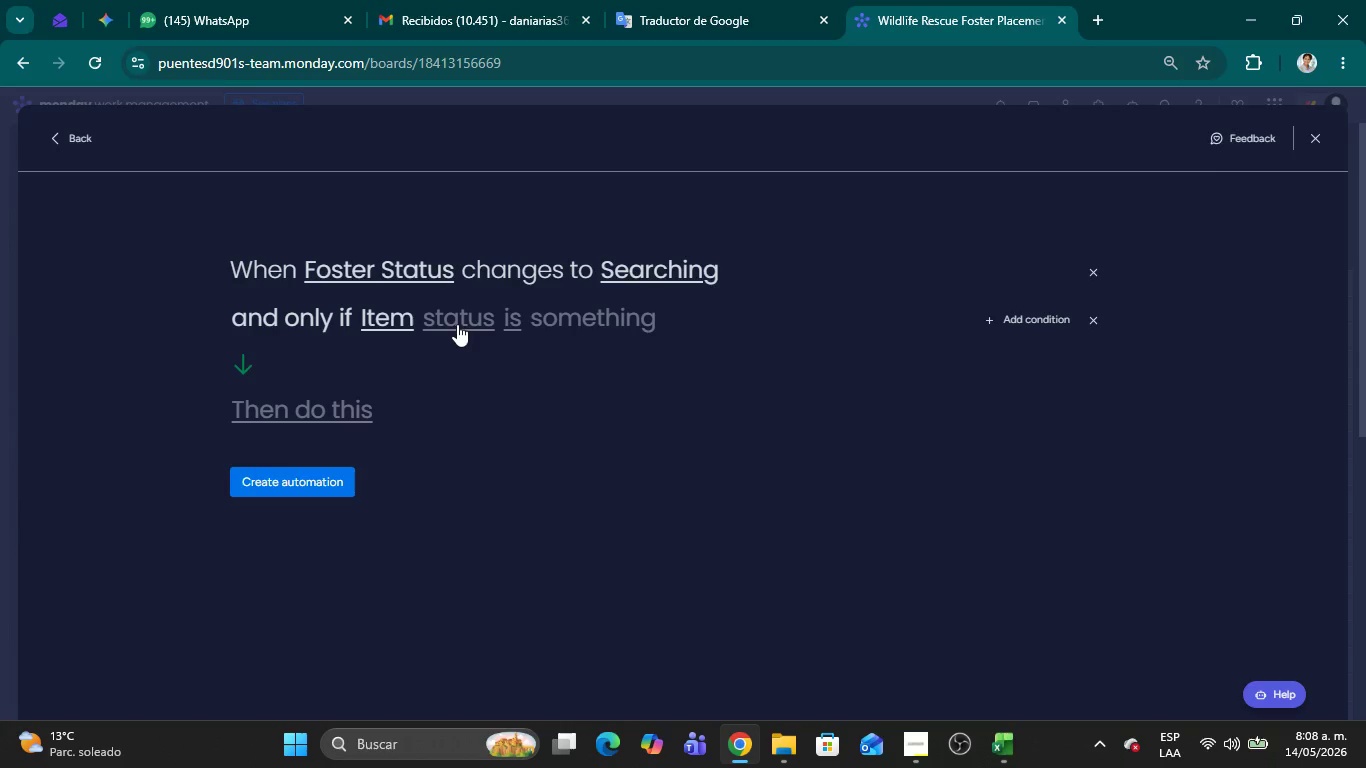 
wait(11.45)
 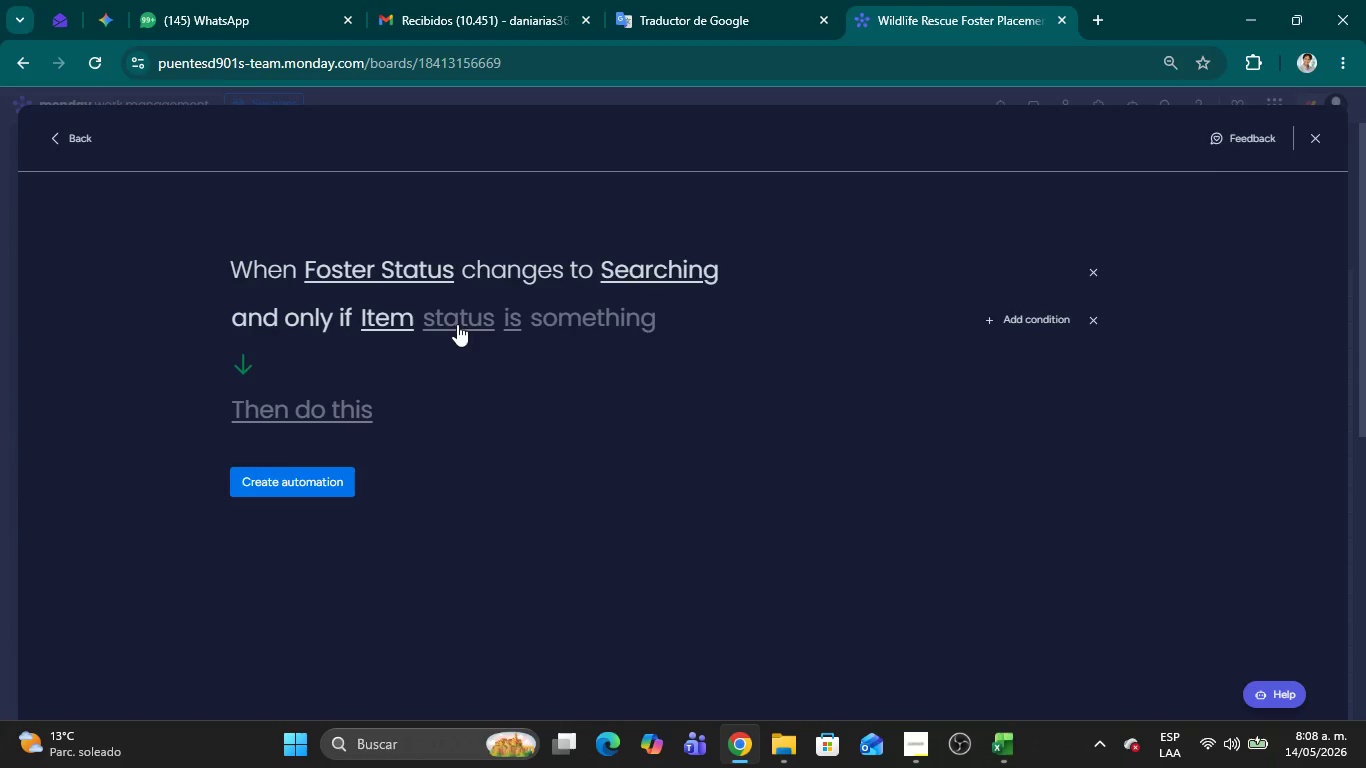 
left_click([457, 324])
 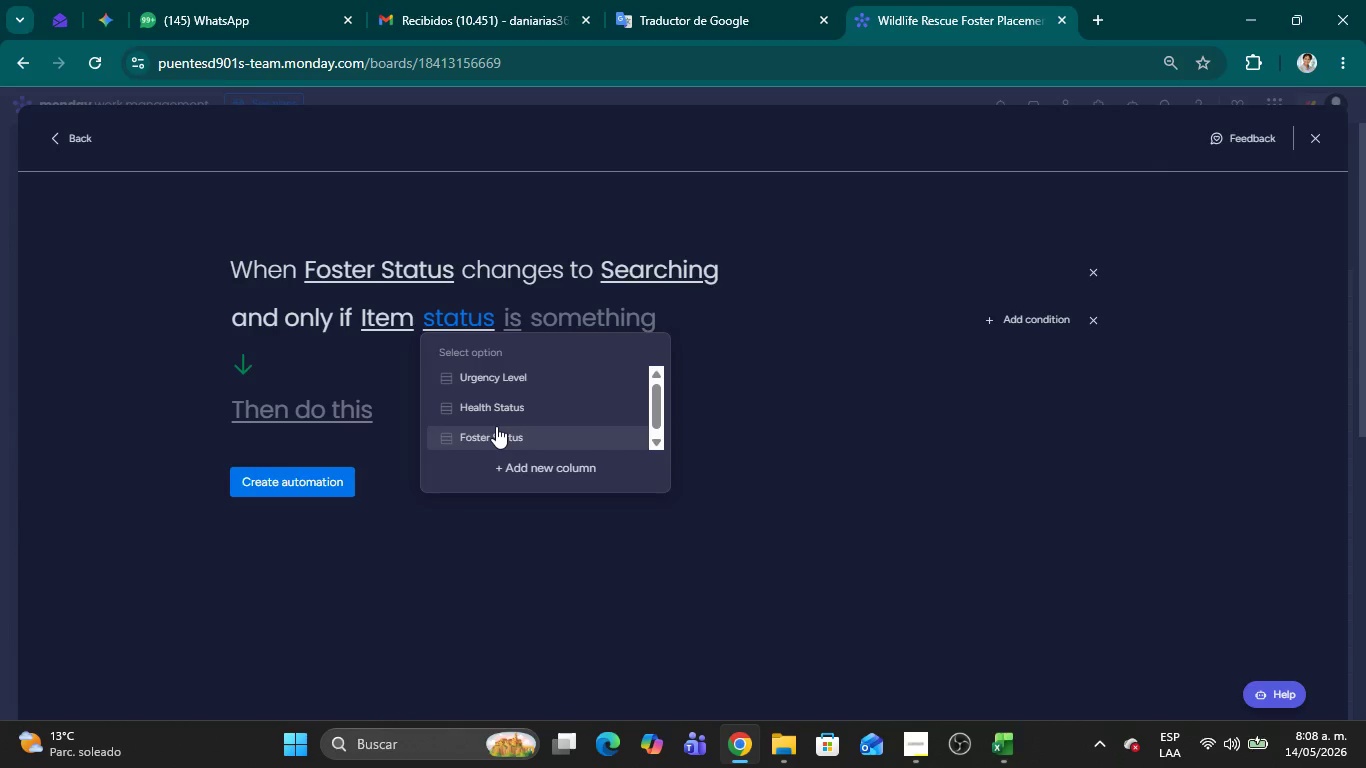 
left_click([496, 435])
 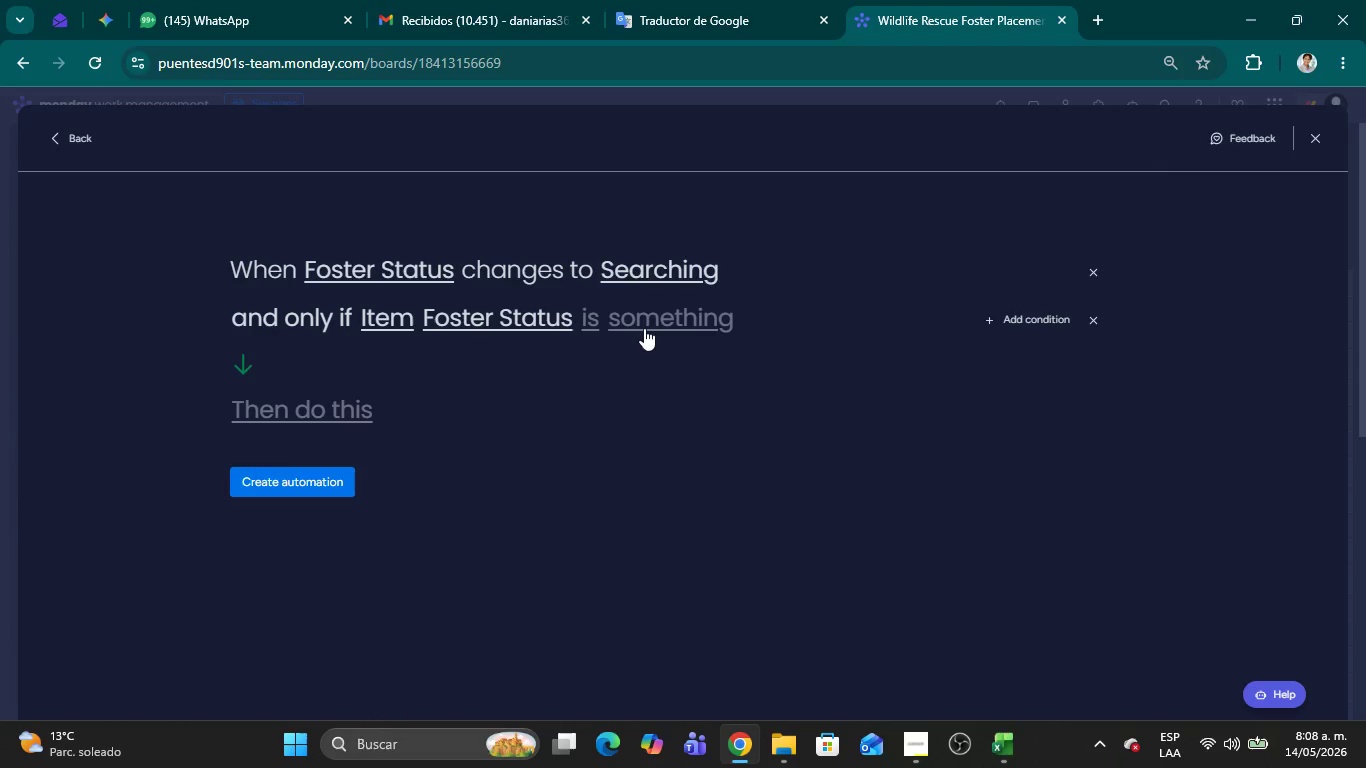 
left_click([644, 328])
 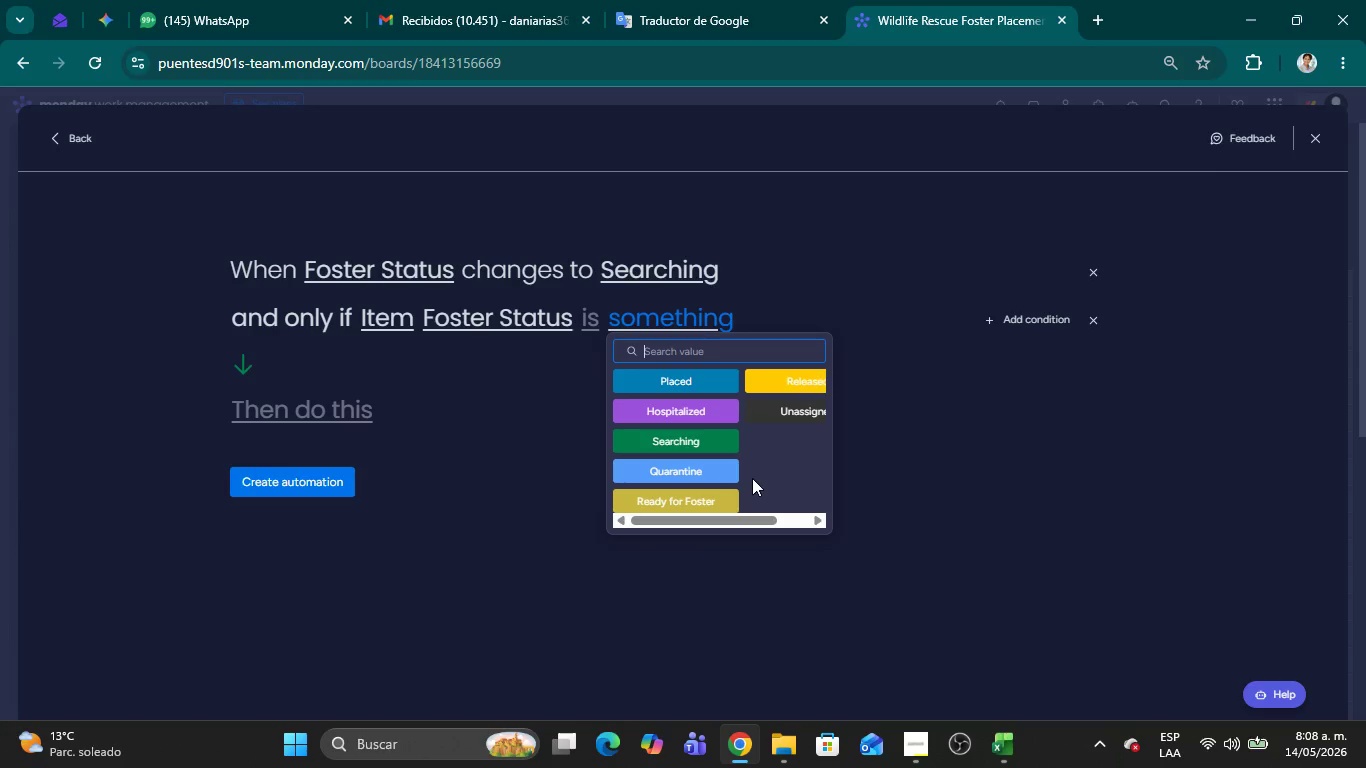 
scroll: coordinate [758, 470], scroll_direction: down, amount: 2.0
 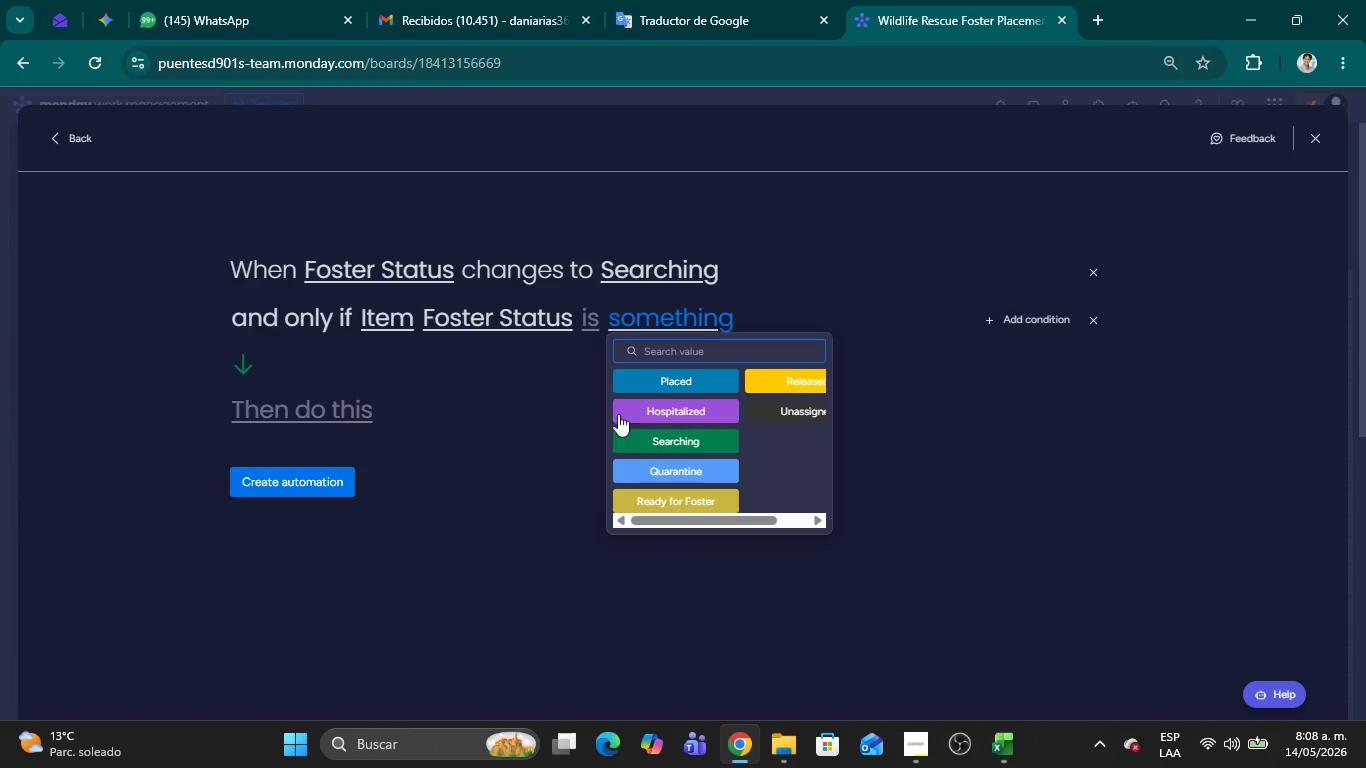 
scroll: coordinate [560, 390], scroll_direction: up, amount: 3.0
 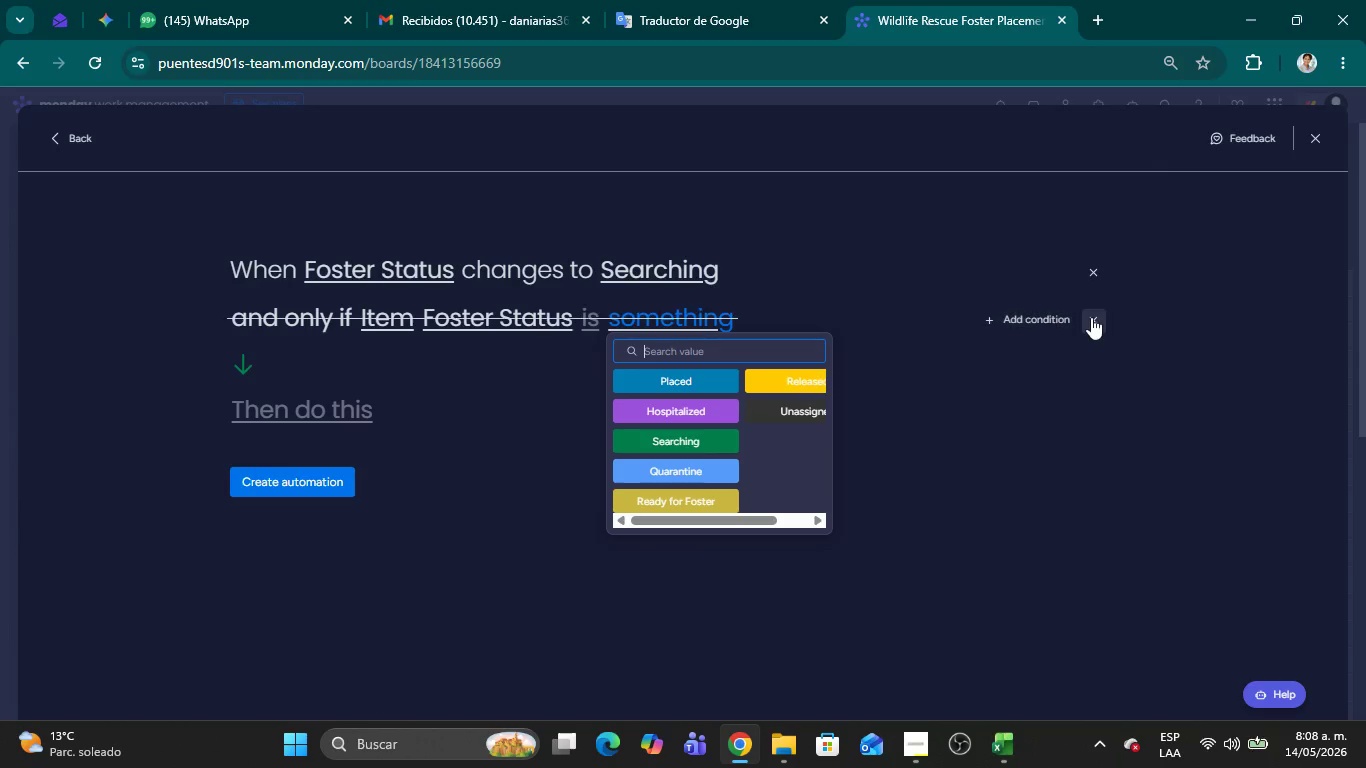 
left_click([1091, 317])
 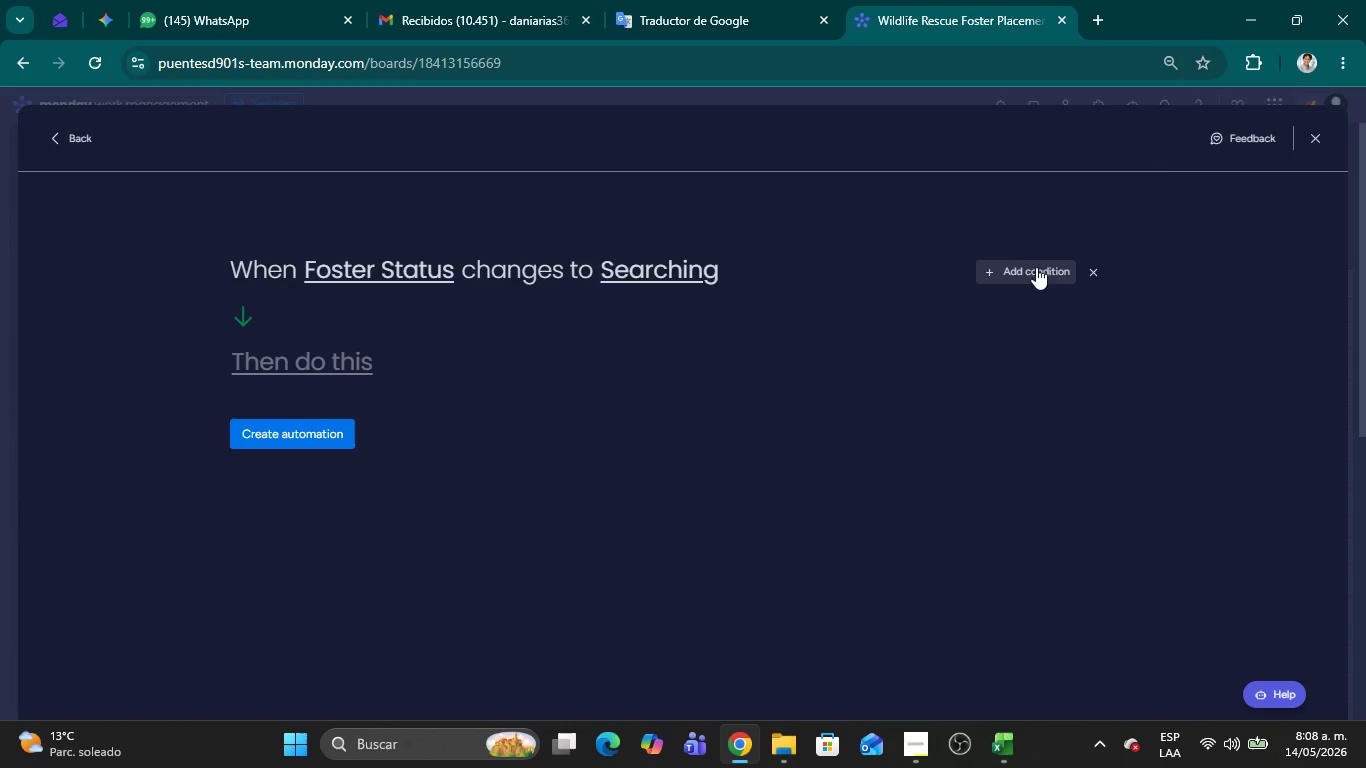 
left_click([1040, 263])
 